 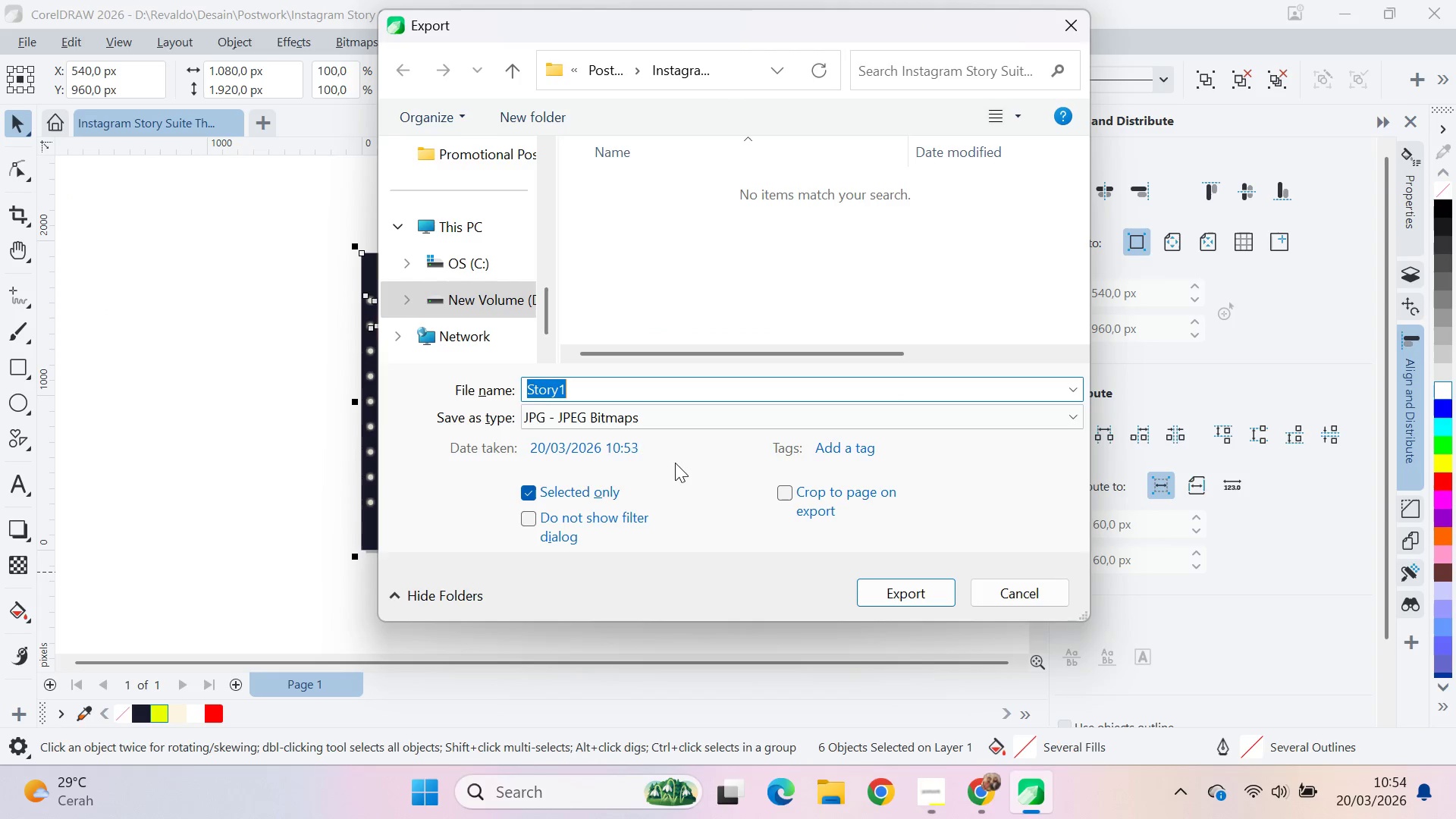 
left_click([886, 592])
 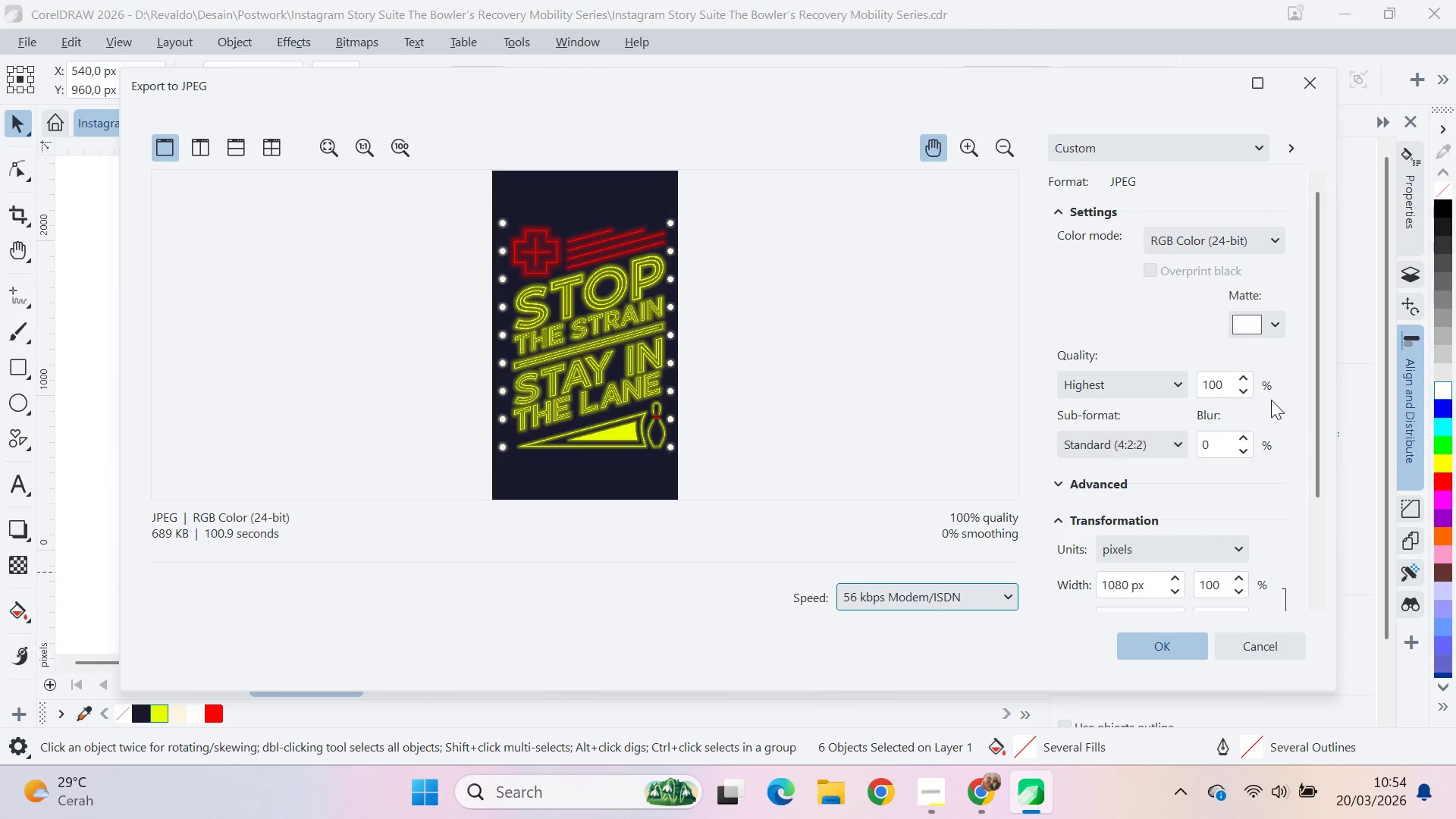 
left_click_drag(start_coordinate=[1319, 370], to_coordinate=[1309, 502])
 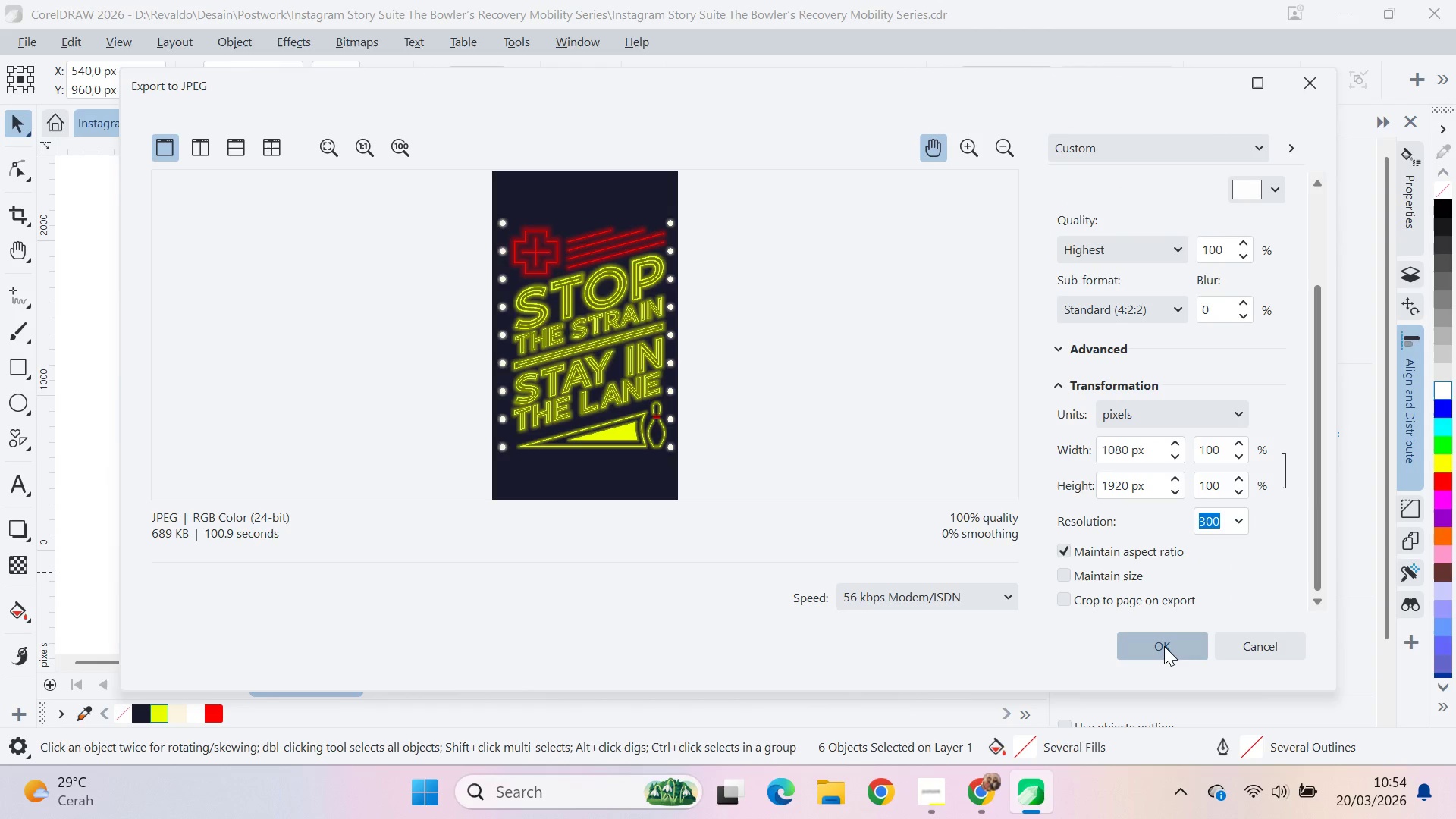 
left_click([1164, 645])
 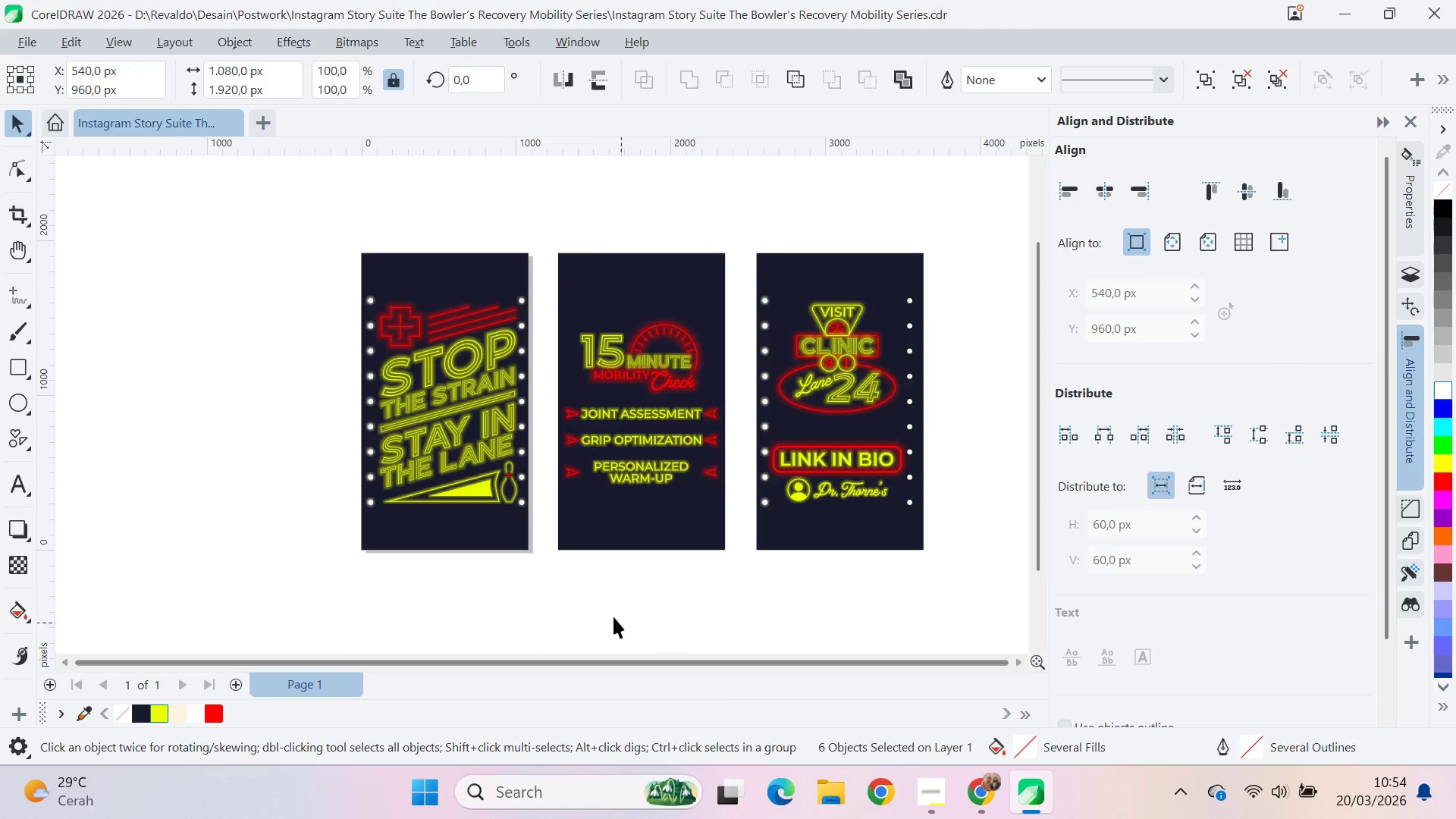 
left_click_drag(start_coordinate=[547, 597], to_coordinate=[726, 336])
 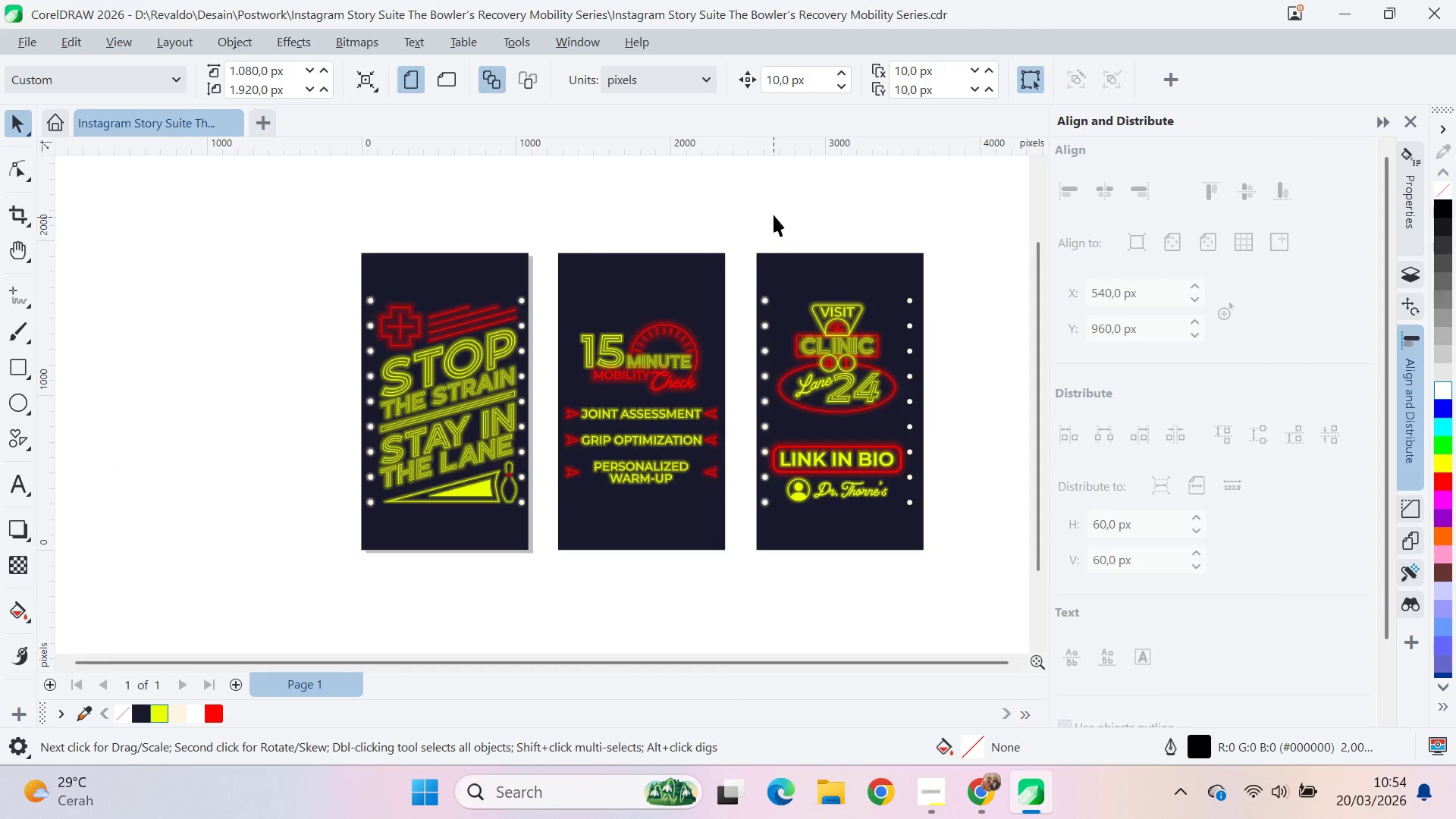 
left_click_drag(start_coordinate=[754, 205], to_coordinate=[733, 202])
 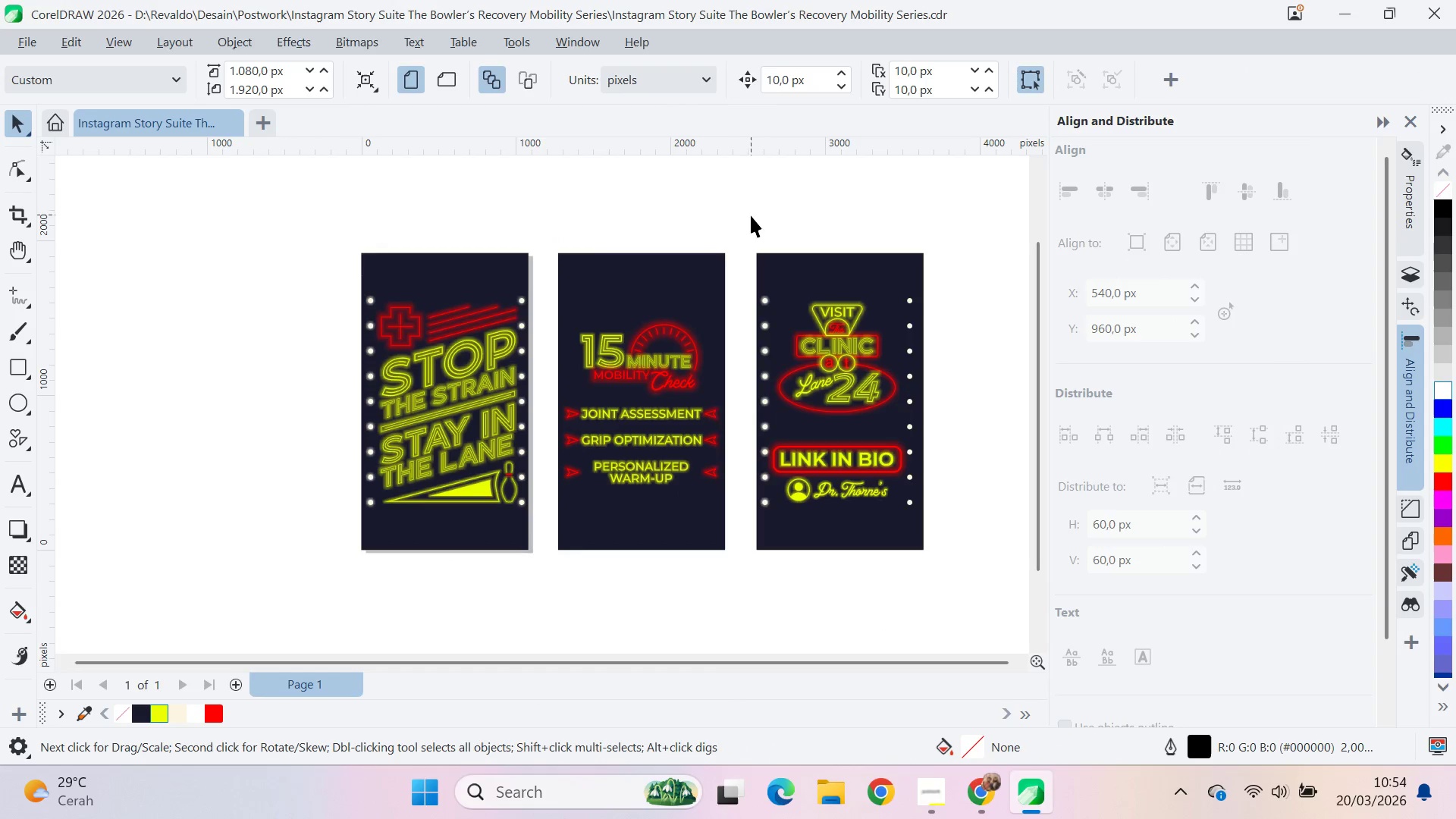 
left_click_drag(start_coordinate=[751, 215], to_coordinate=[522, 588])
 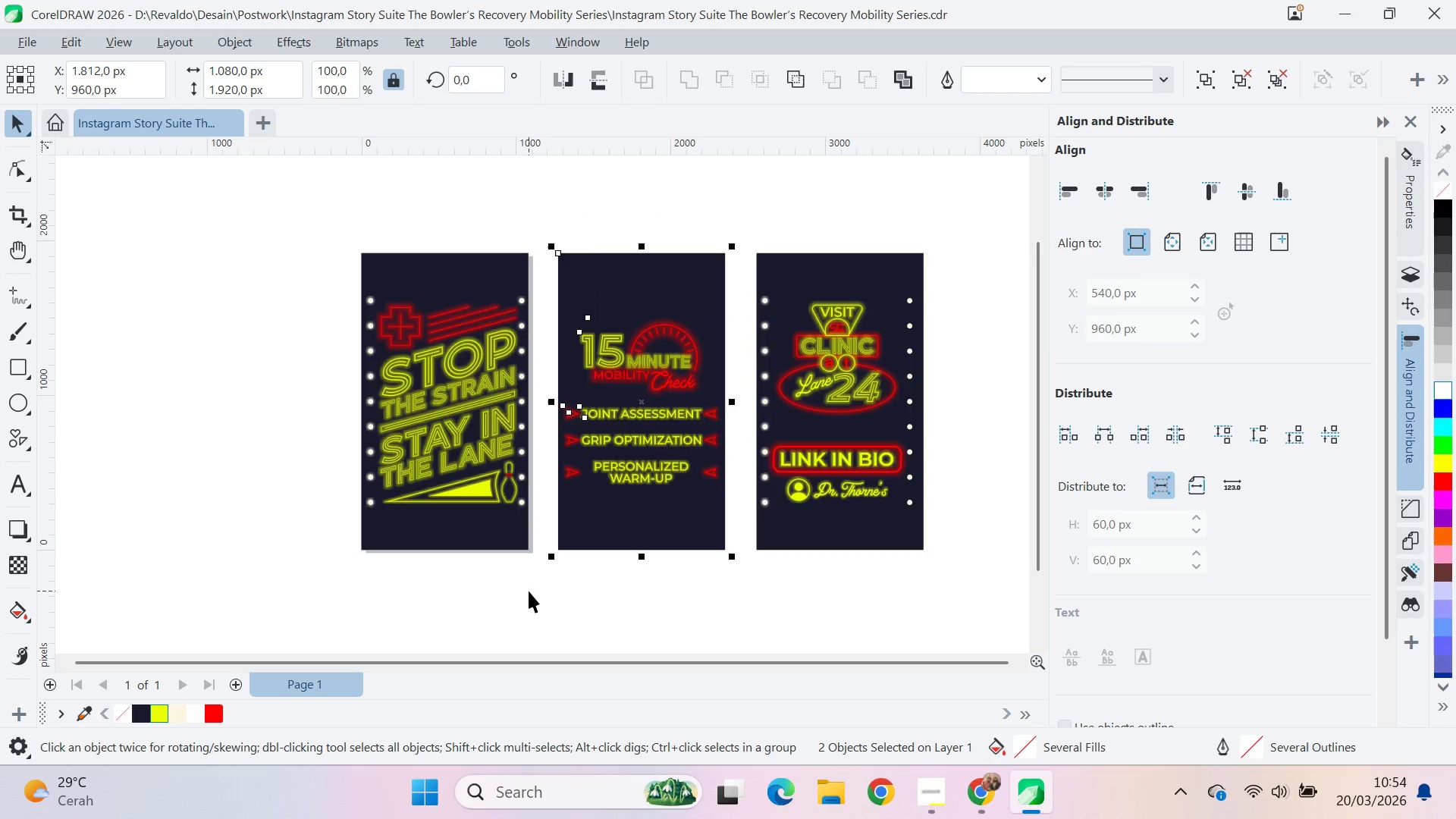 
key(Control+E)
 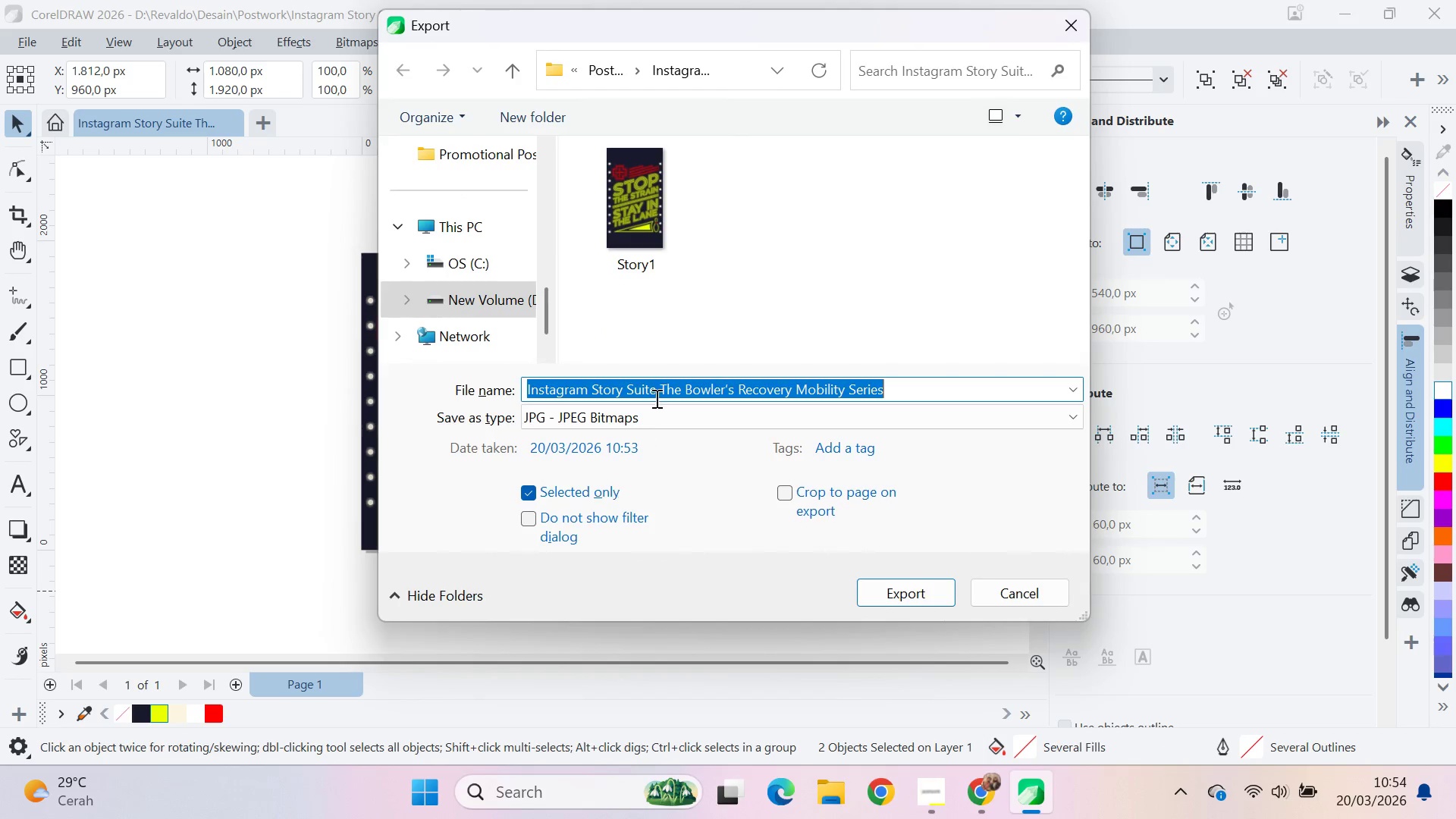 
left_click([628, 237])
 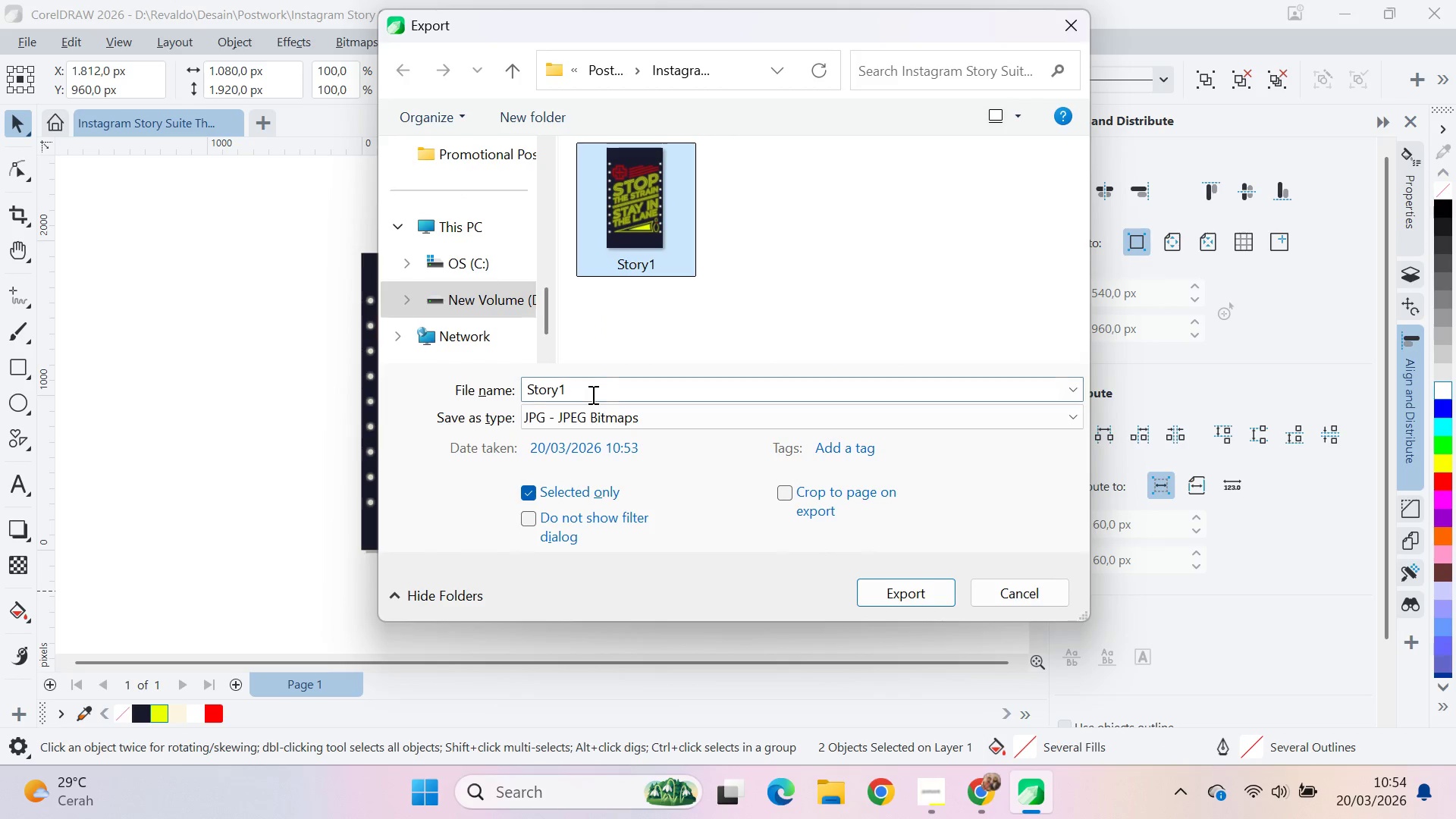 
left_click_drag(start_coordinate=[589, 388], to_coordinate=[558, 389])
 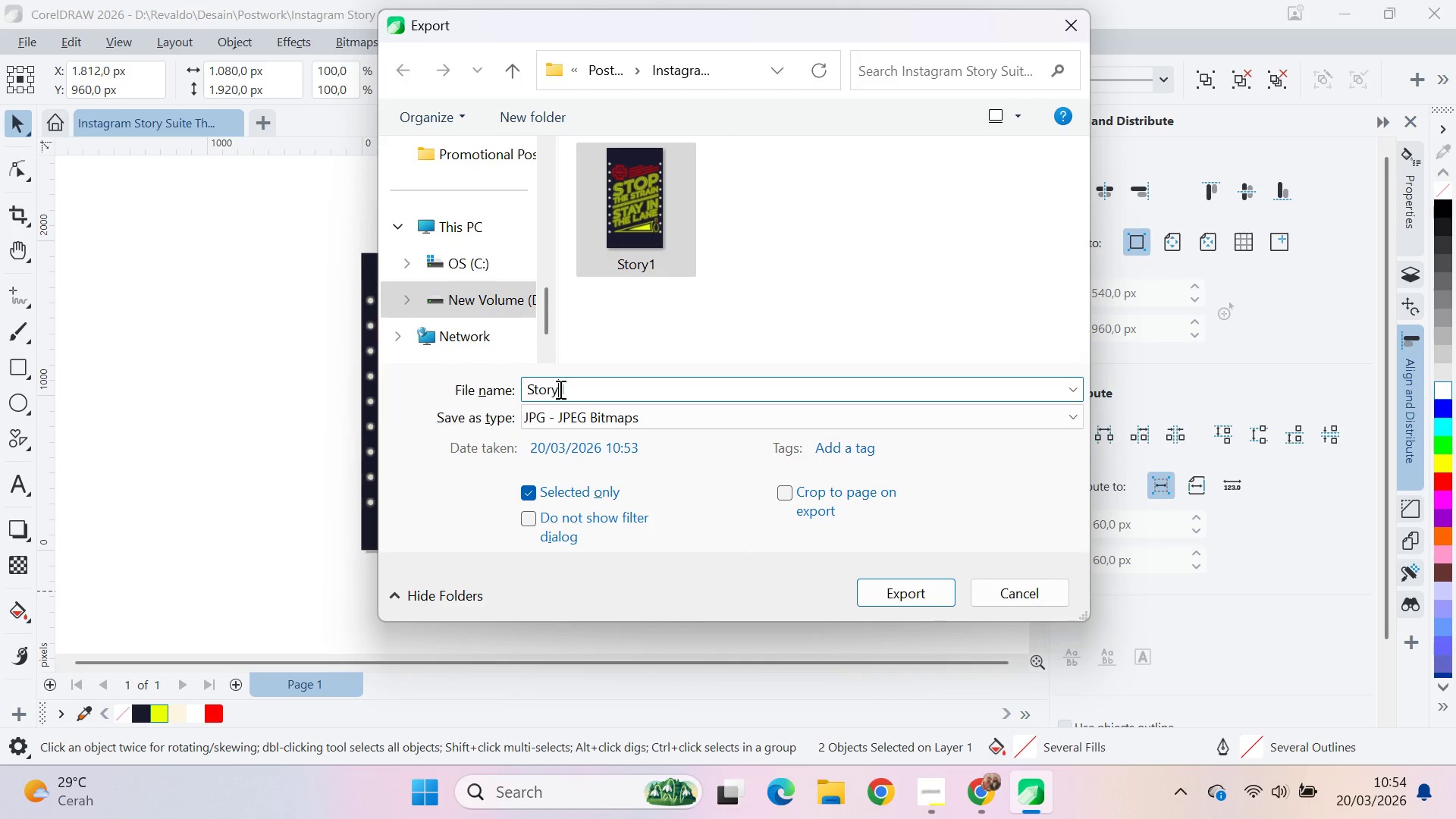 
left_click_drag(start_coordinate=[559, 389], to_coordinate=[570, 388])
 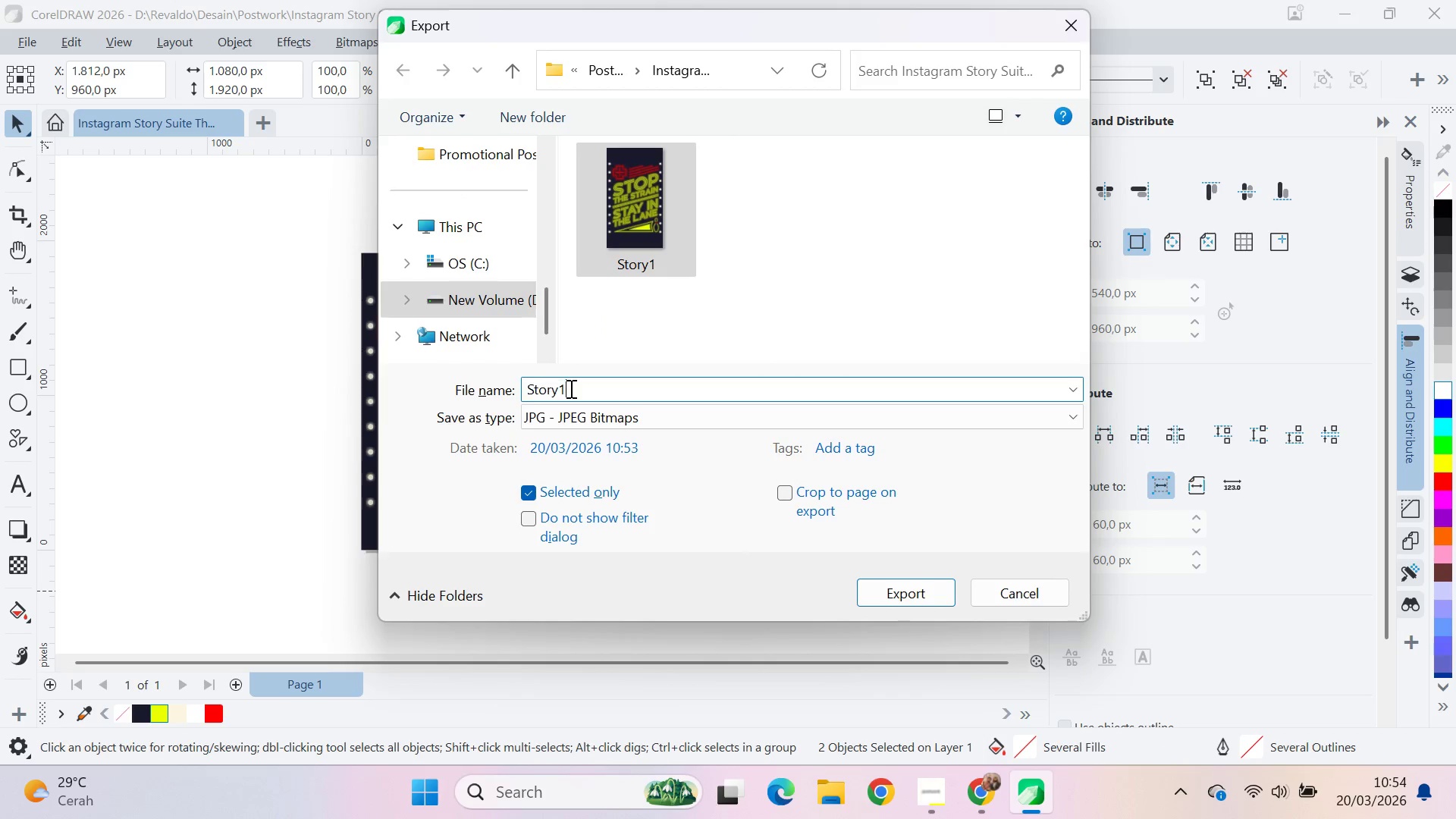 
left_click([570, 388])
 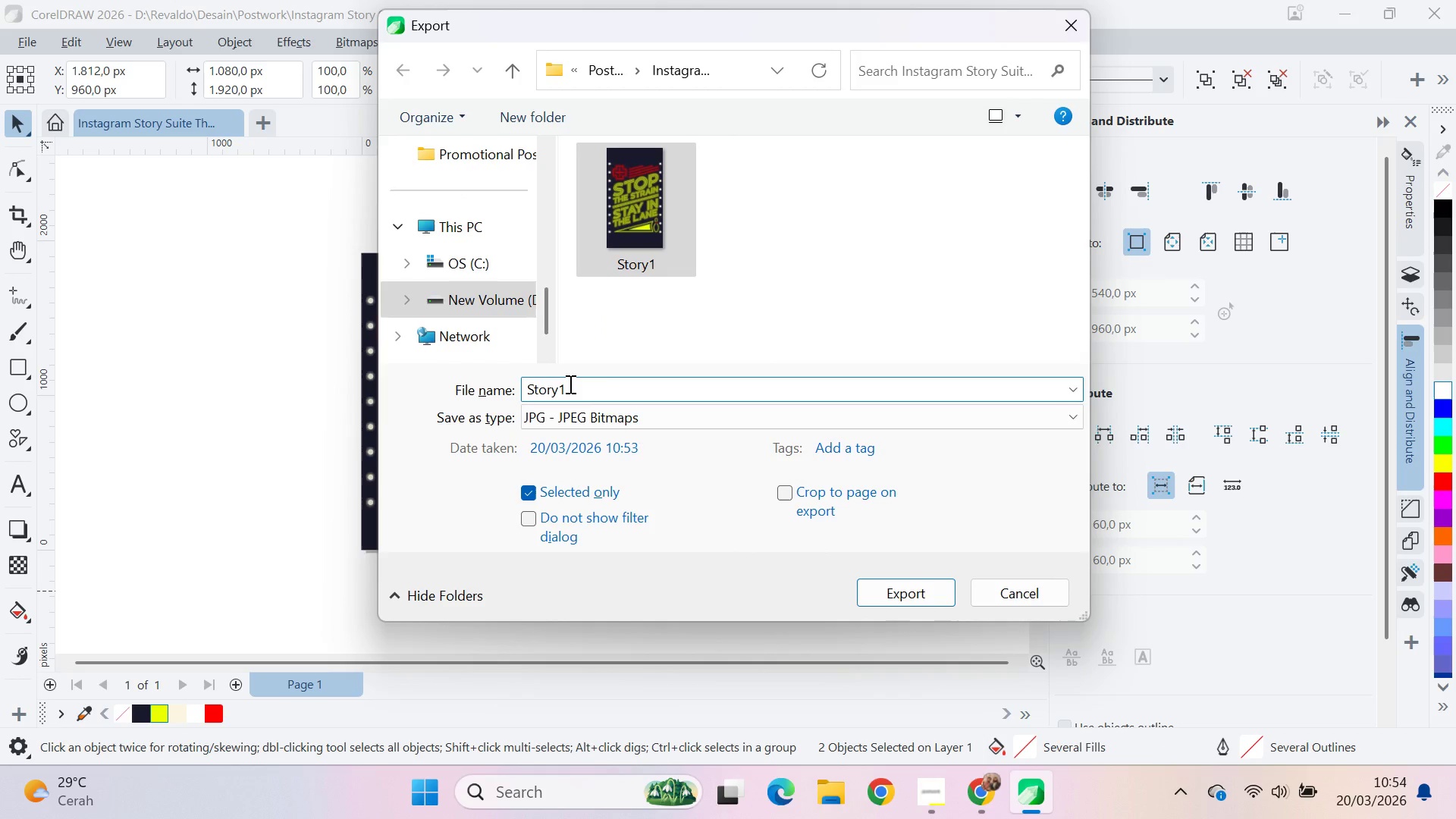 
key(Backspace)
 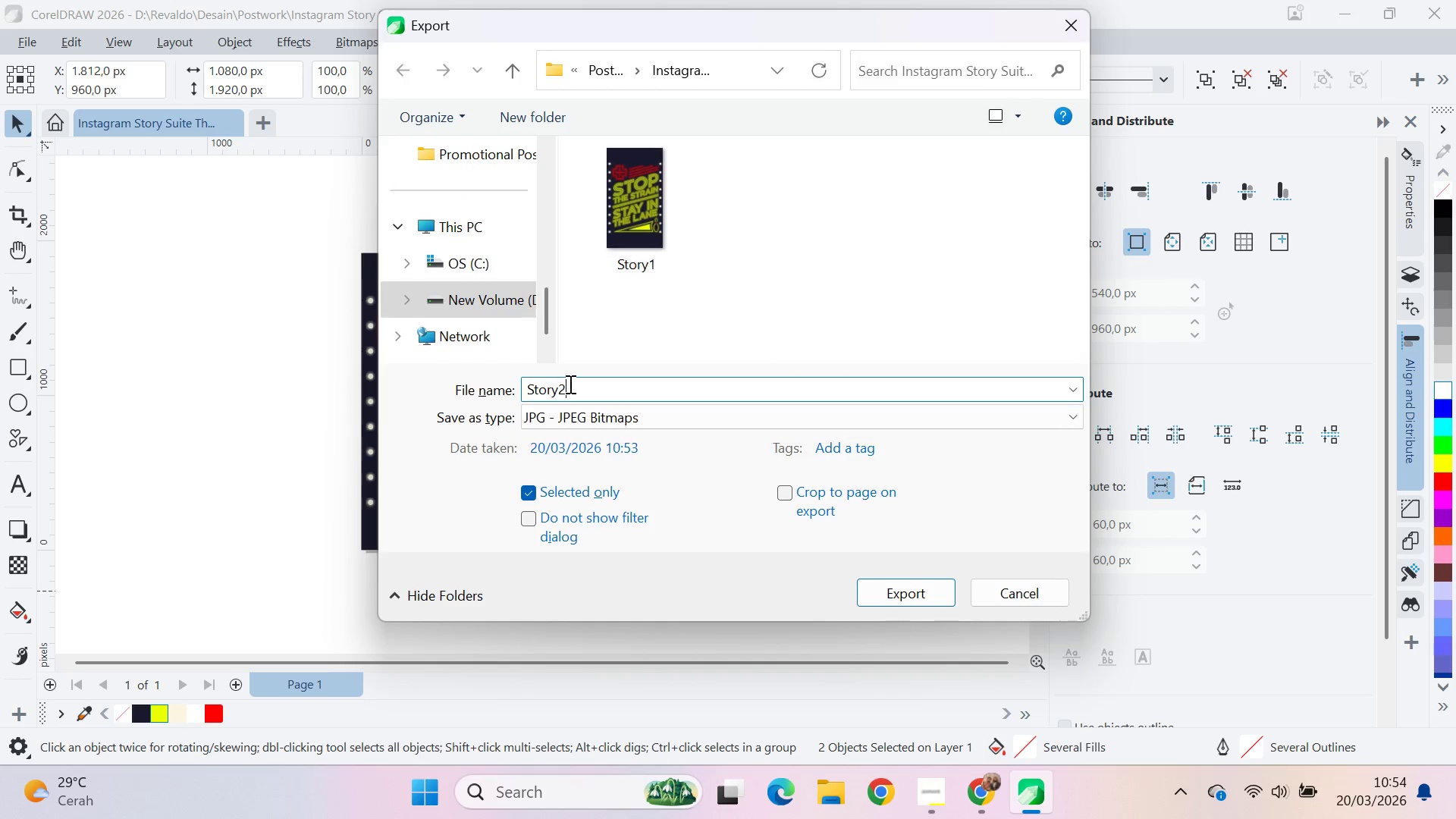 
key(2)
 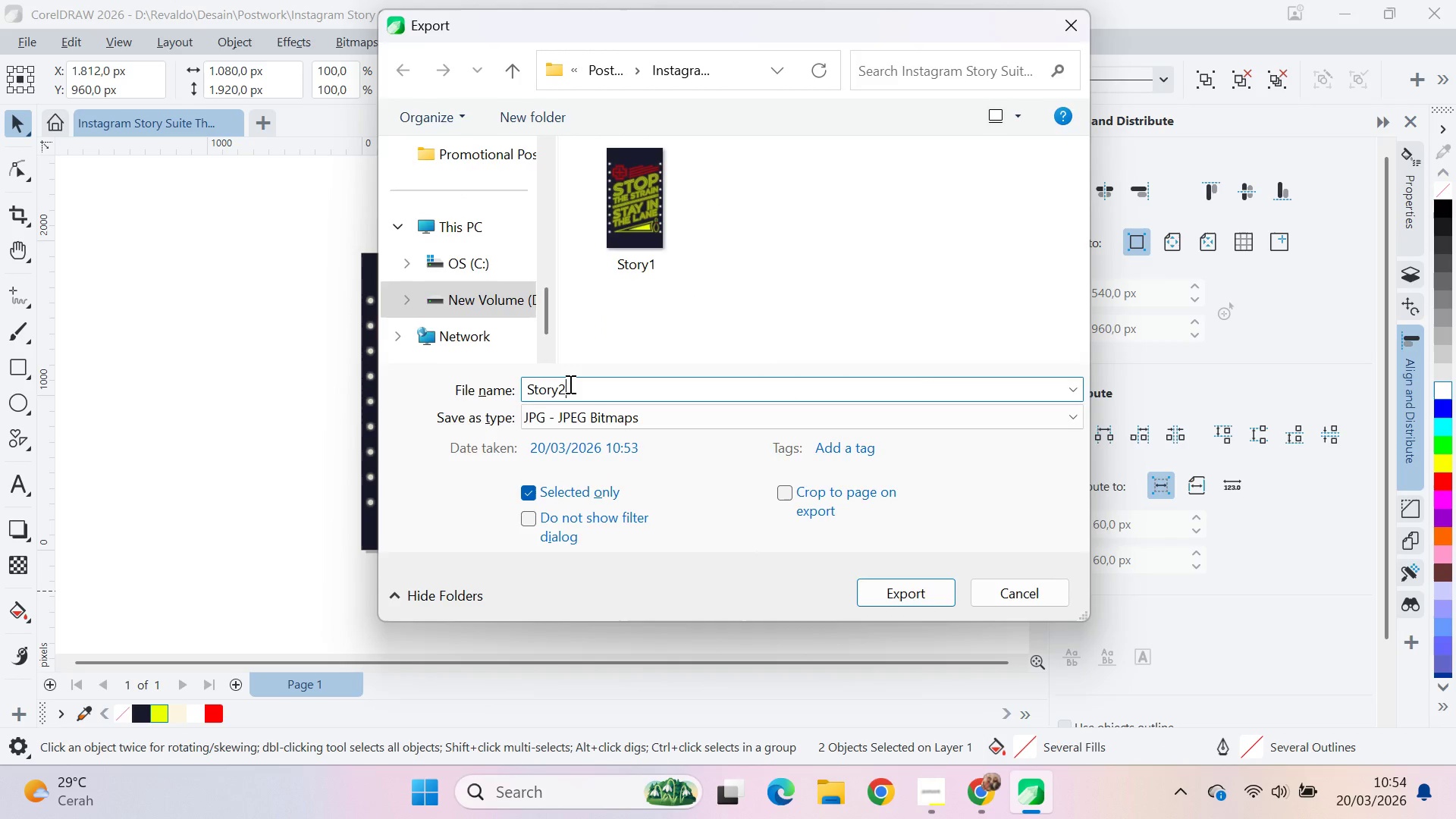 
key(Enter)
 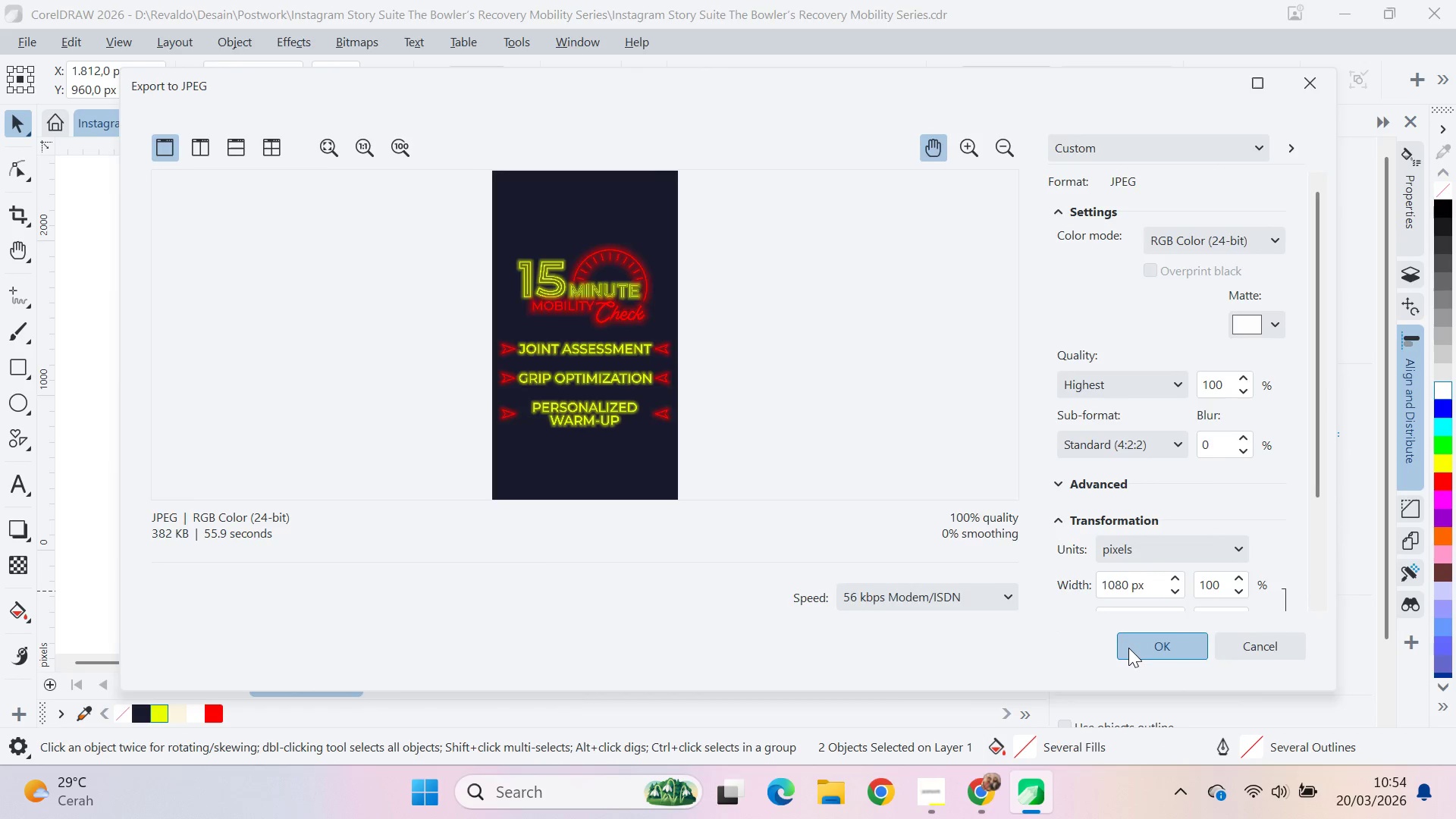 
left_click([946, 224])
 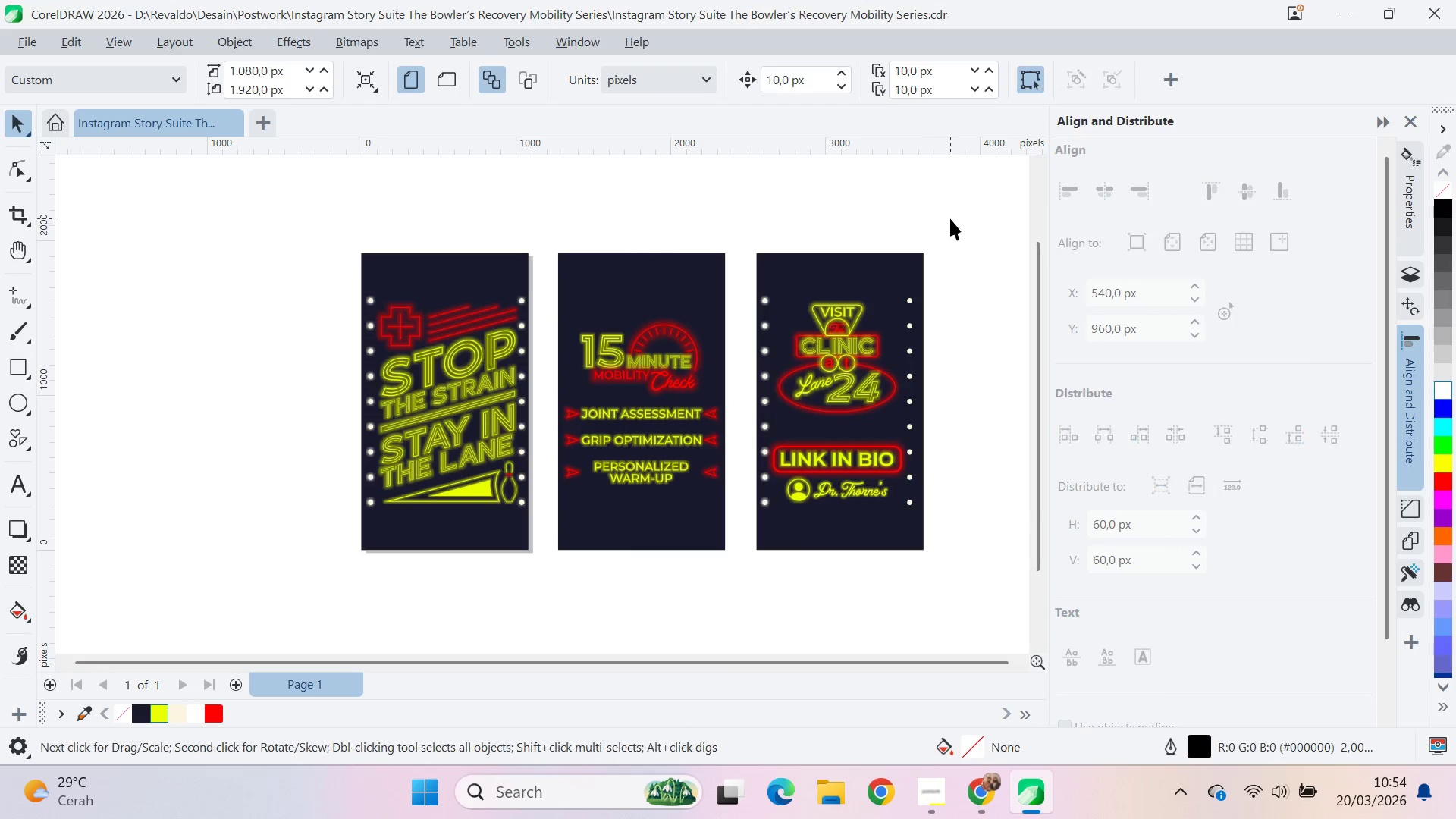 
left_click_drag(start_coordinate=[950, 218], to_coordinate=[721, 653])
 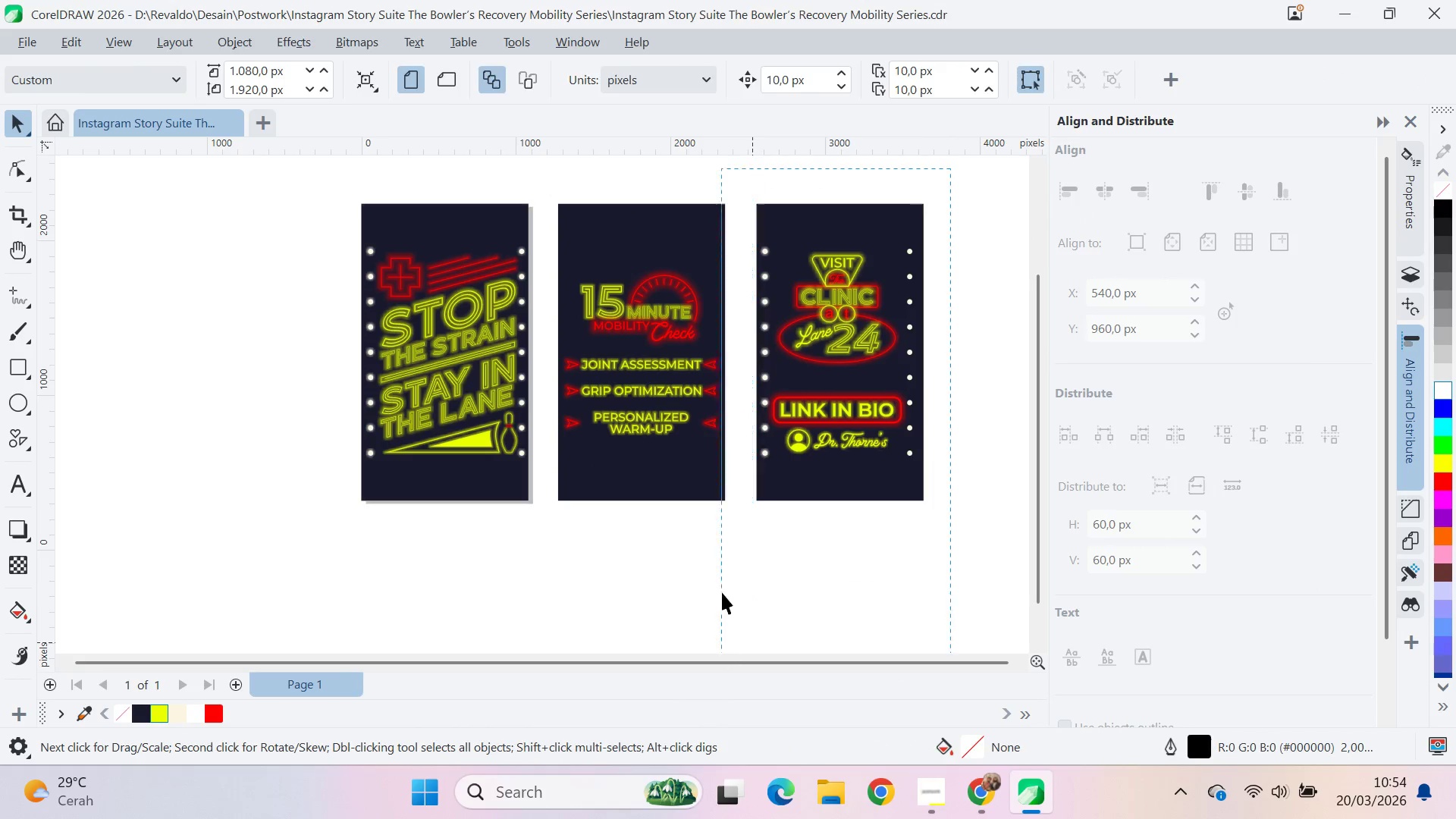 
left_click_drag(start_coordinate=[722, 604], to_coordinate=[722, 592])
 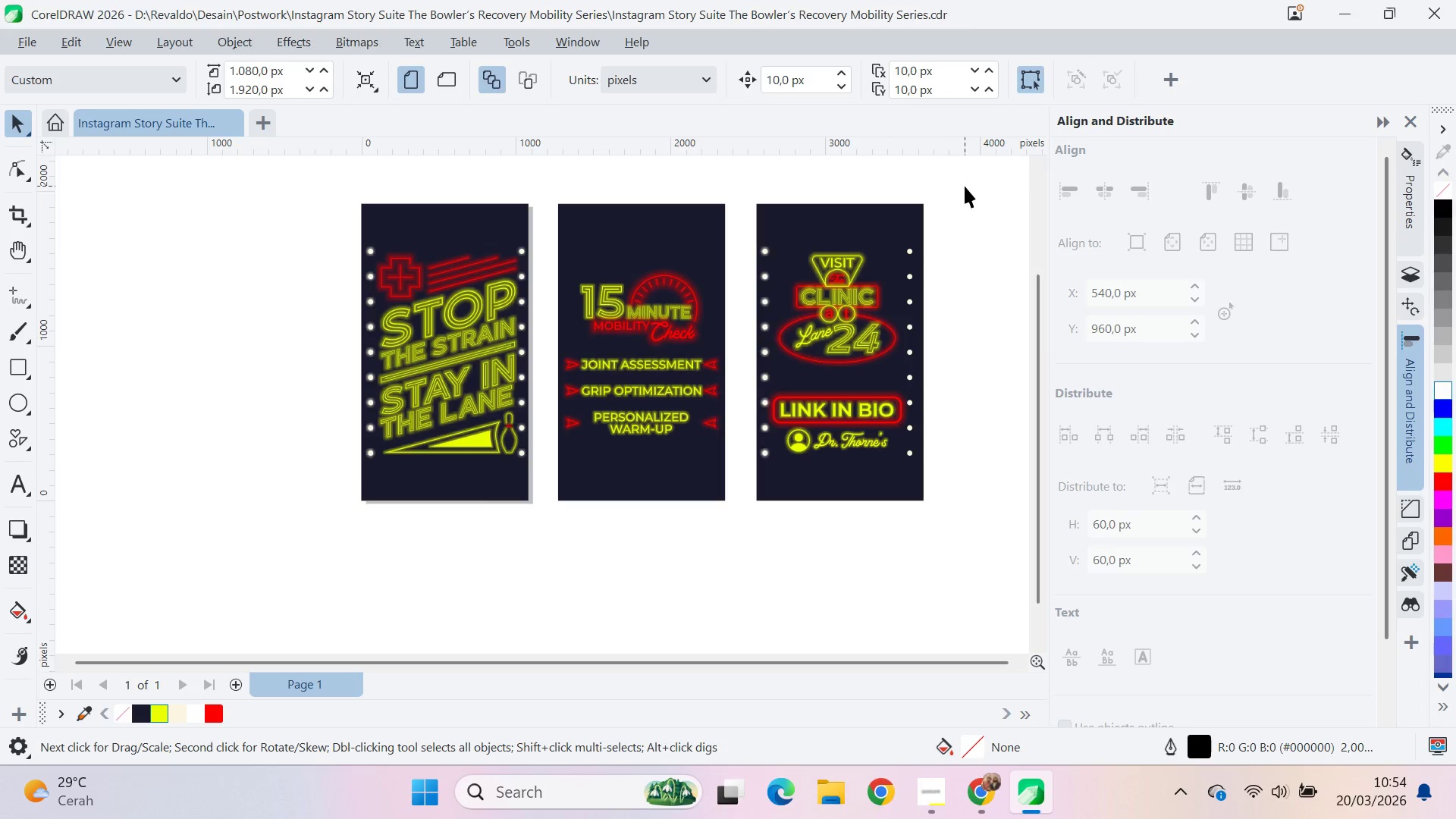 
left_click_drag(start_coordinate=[961, 187], to_coordinate=[740, 535])
 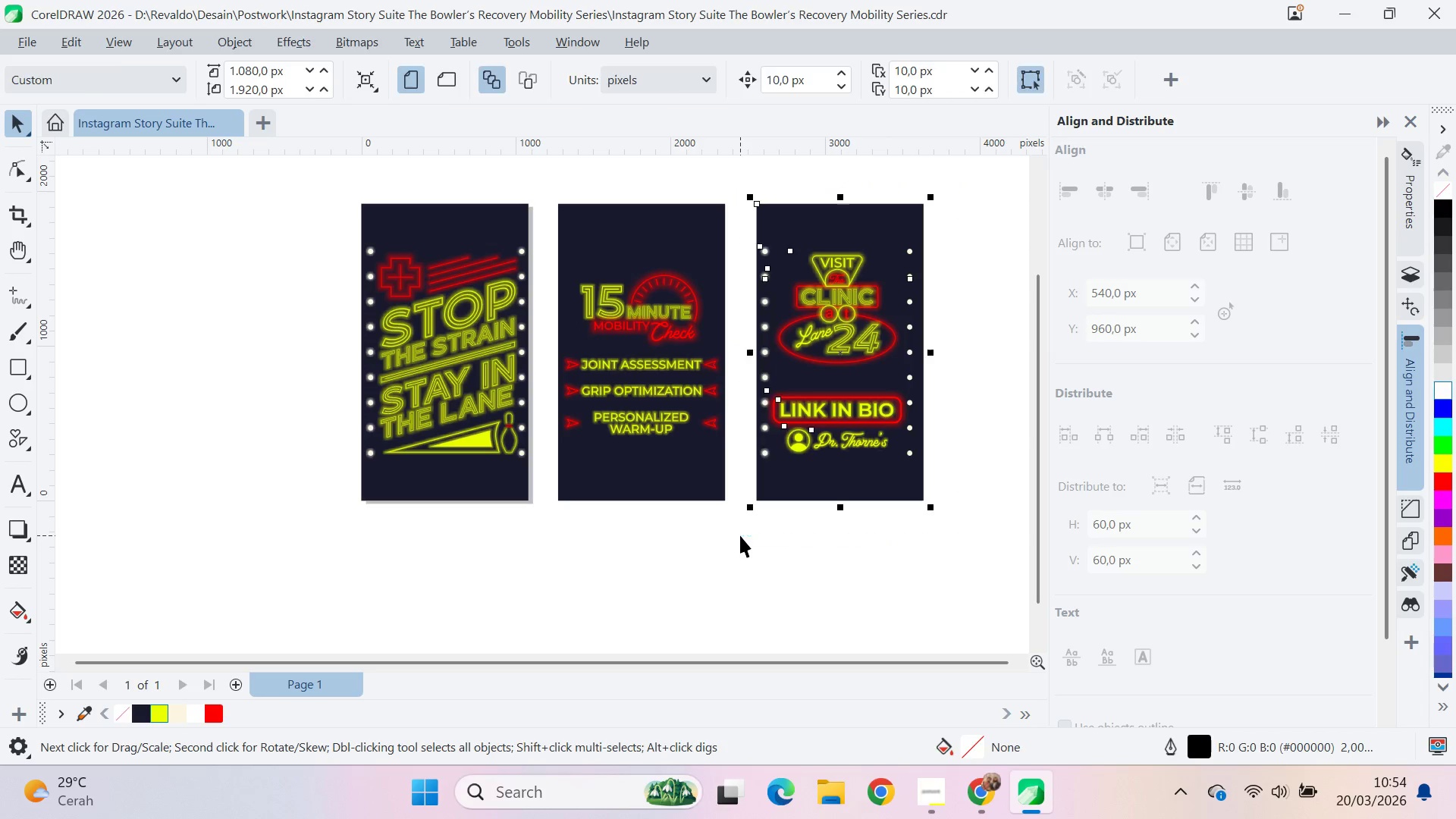 
key(Control+E)
 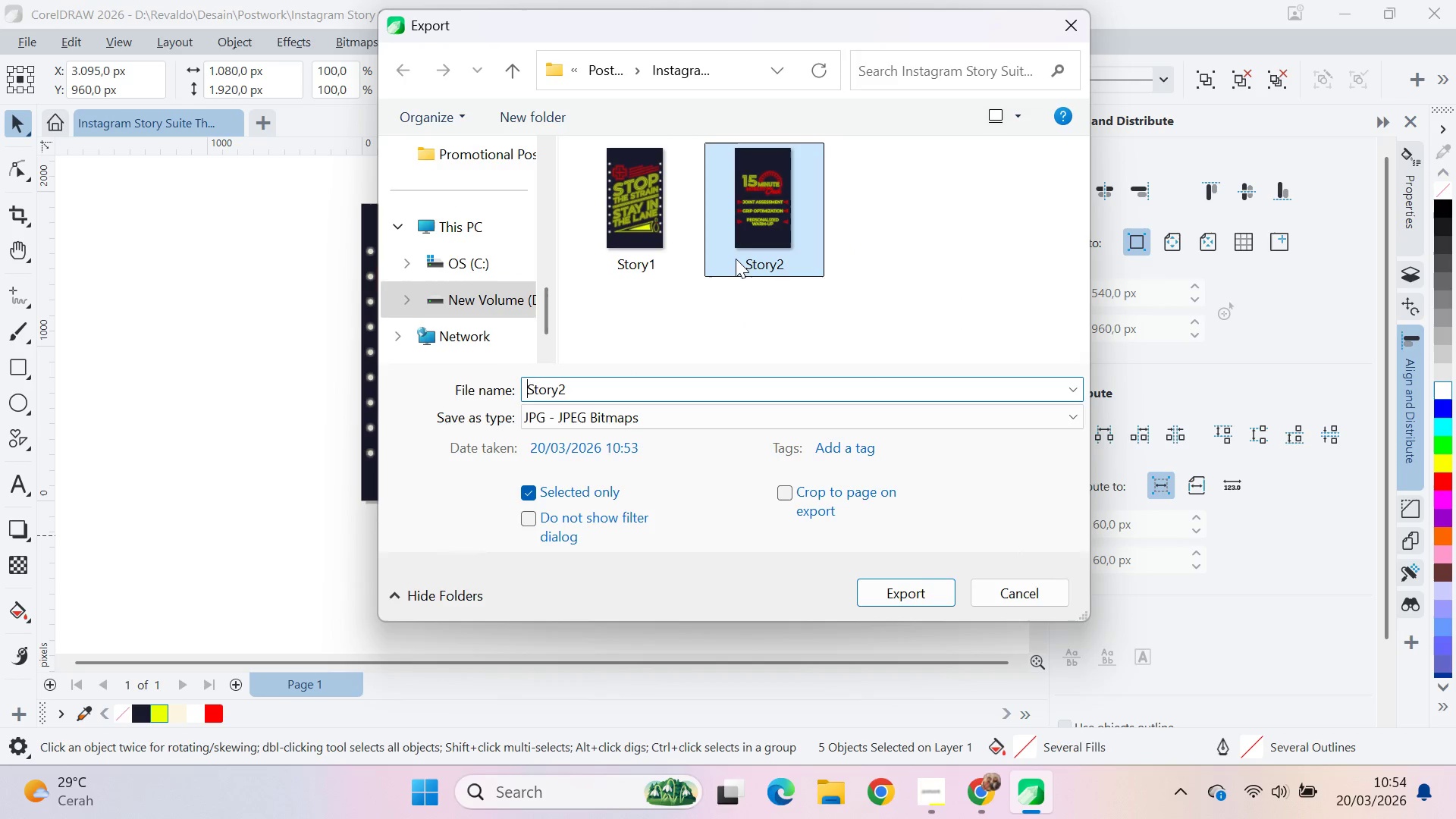 
double_click([649, 395])
 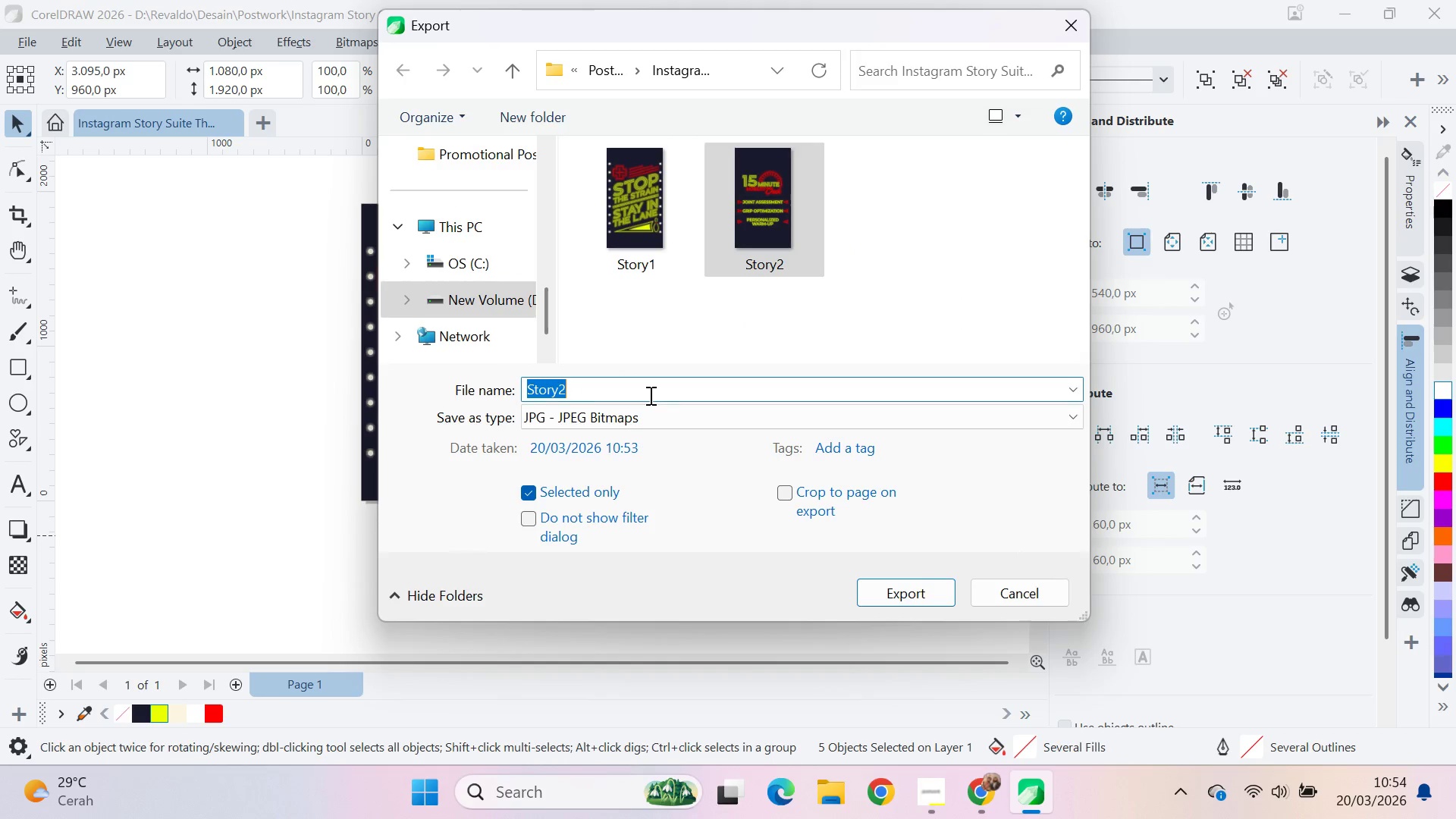 
triple_click([649, 395])
 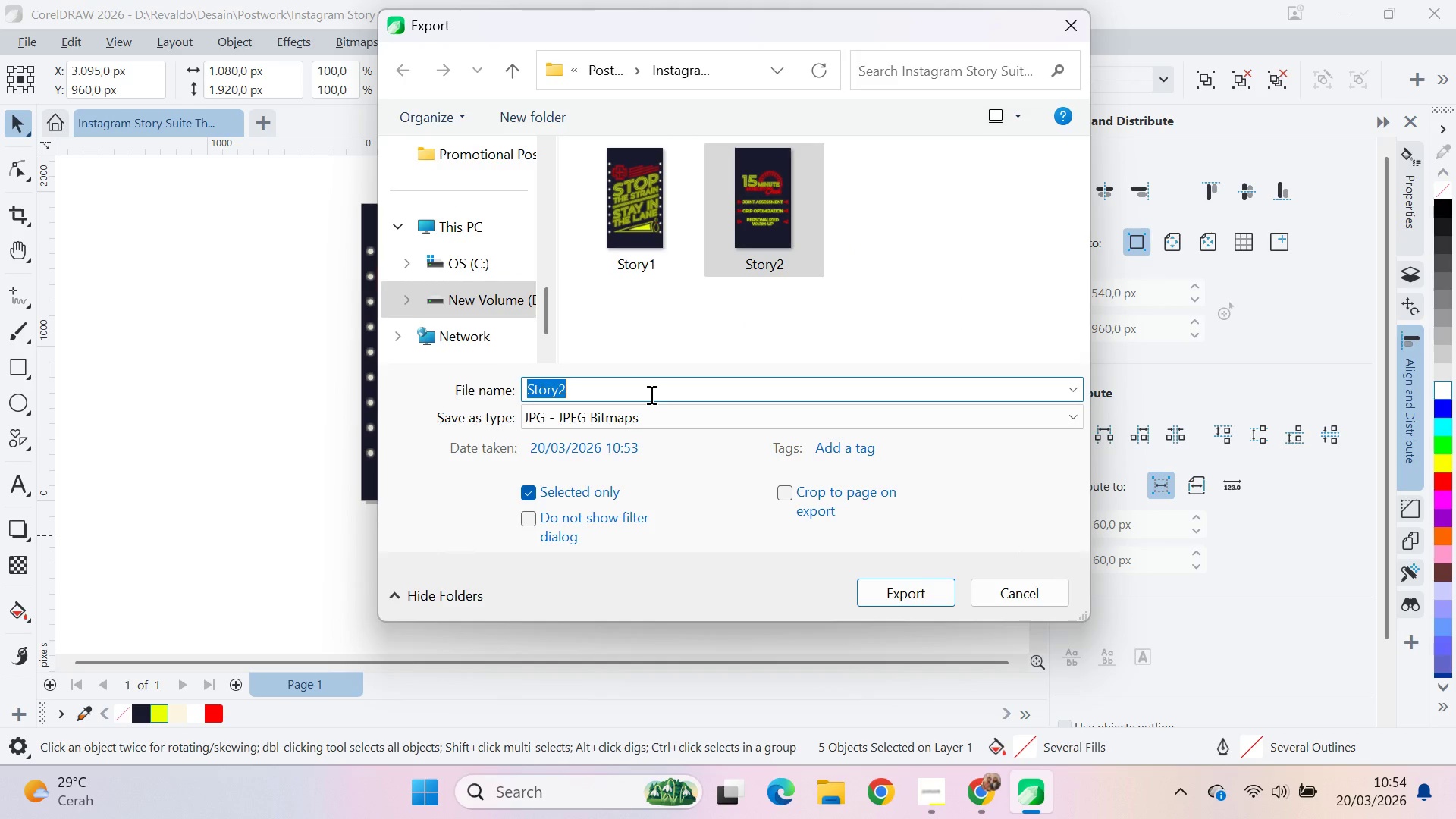 
key(ArrowRight)
 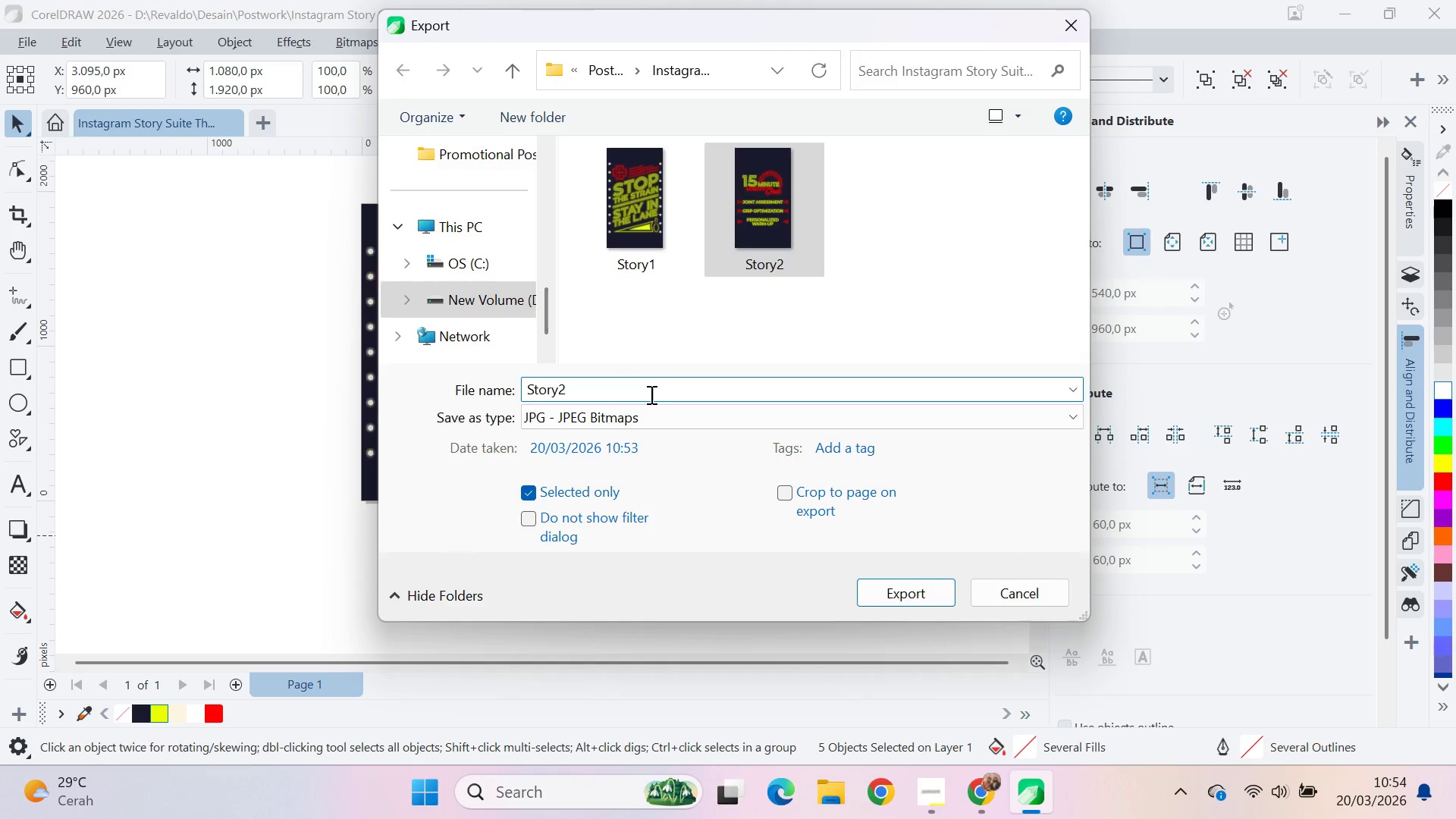 
key(ArrowRight)
 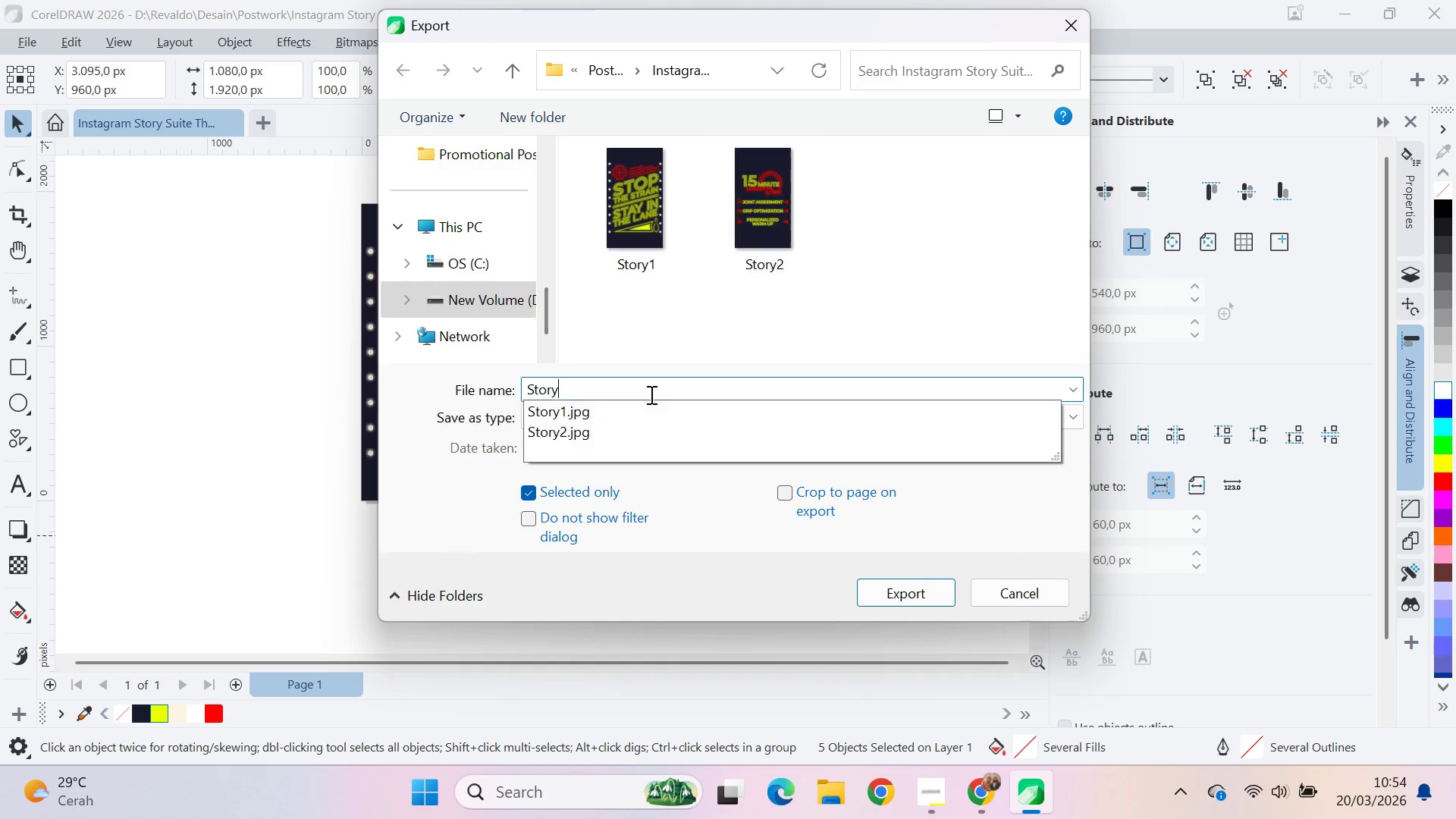 
key(Backspace)
 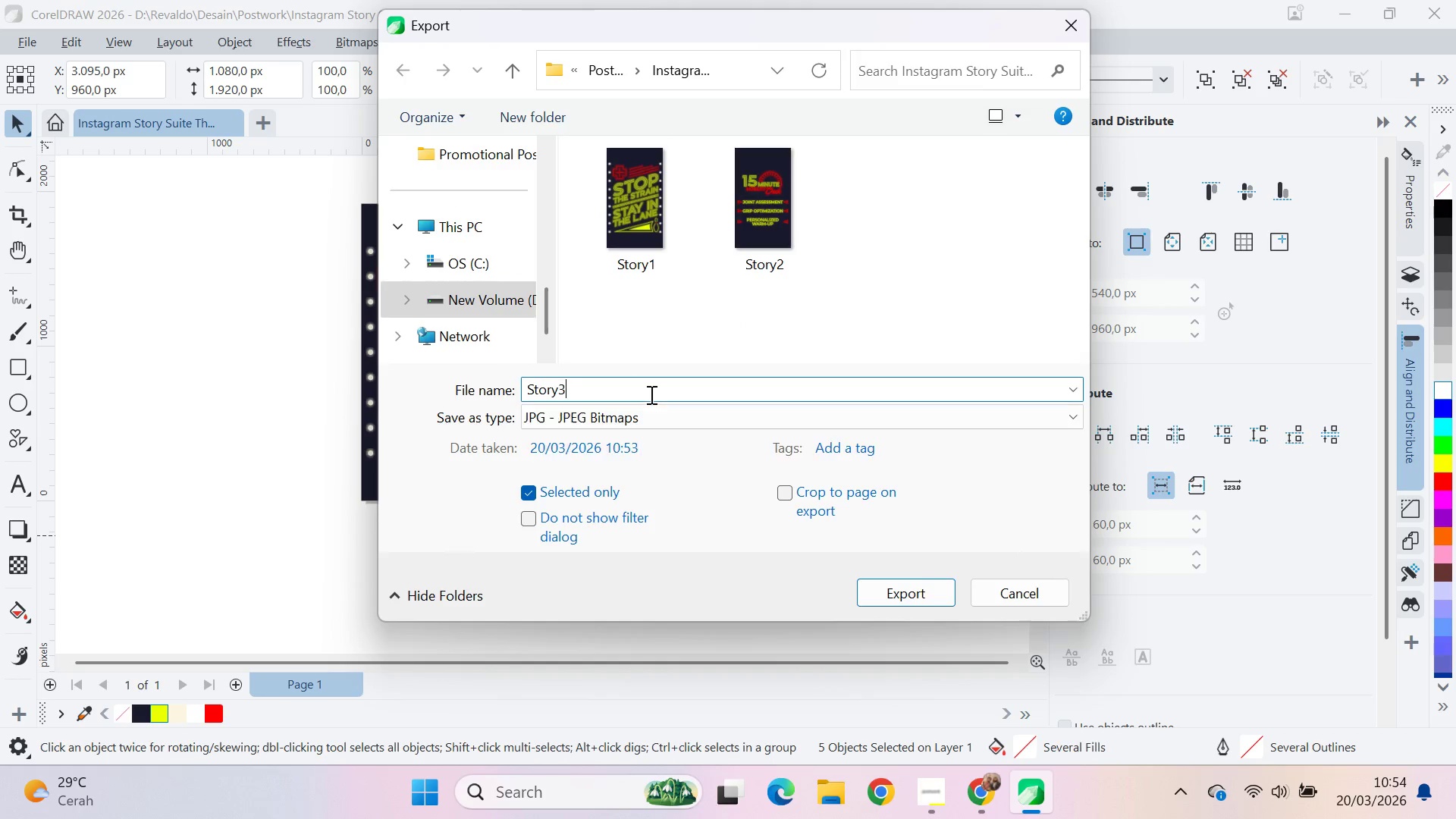 
key(3)
 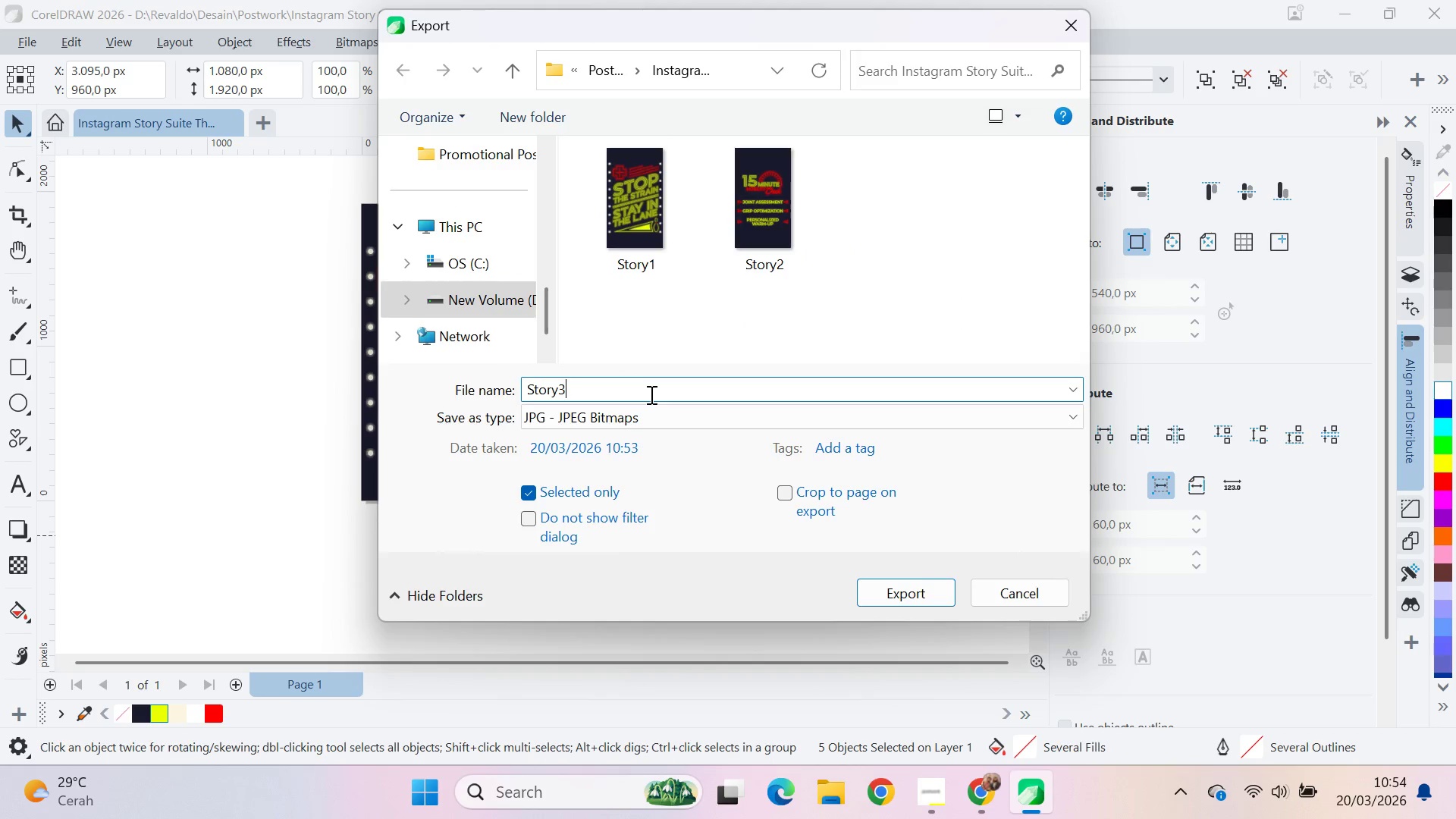 
key(Enter)
 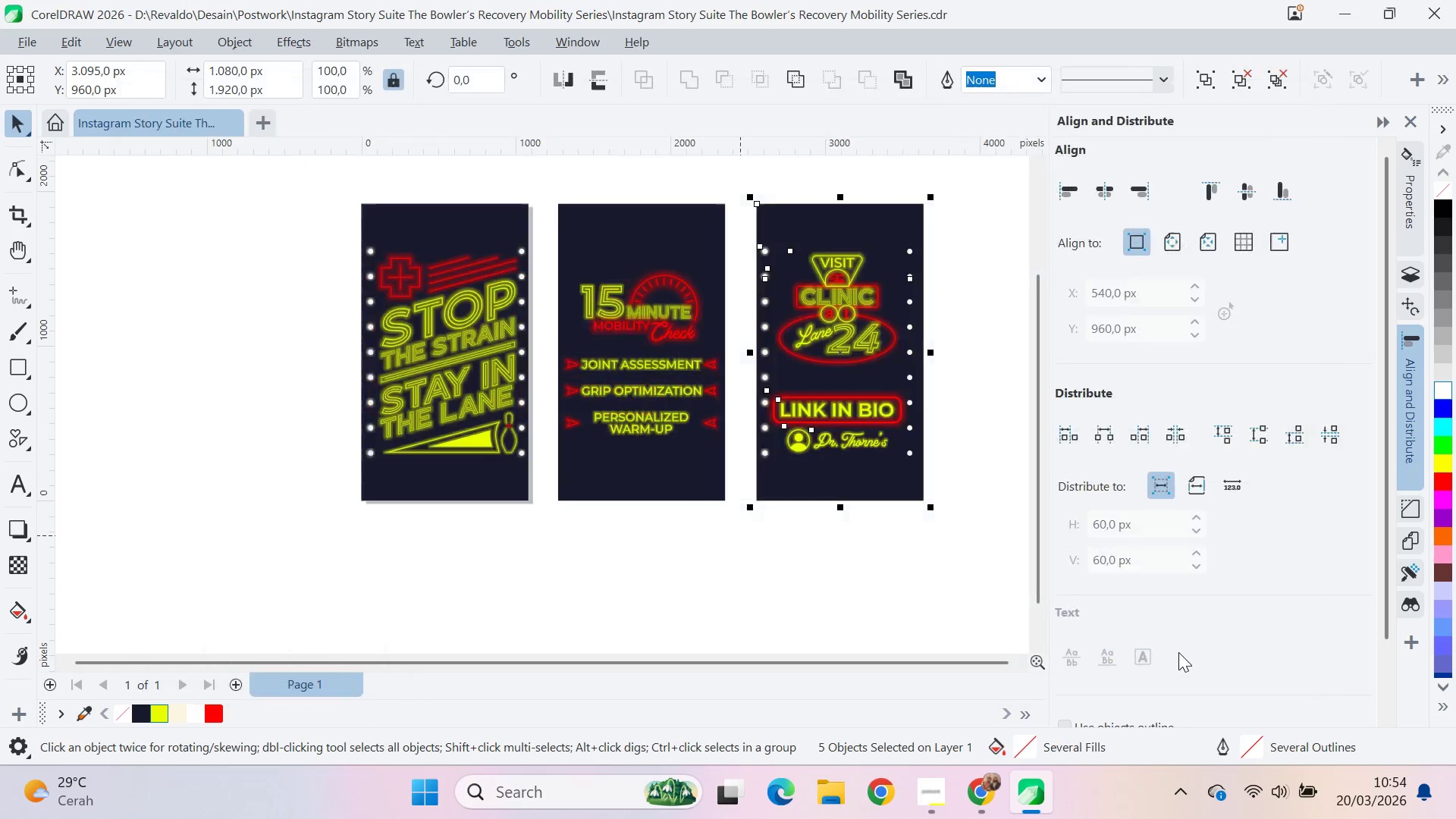 
type(qv)
 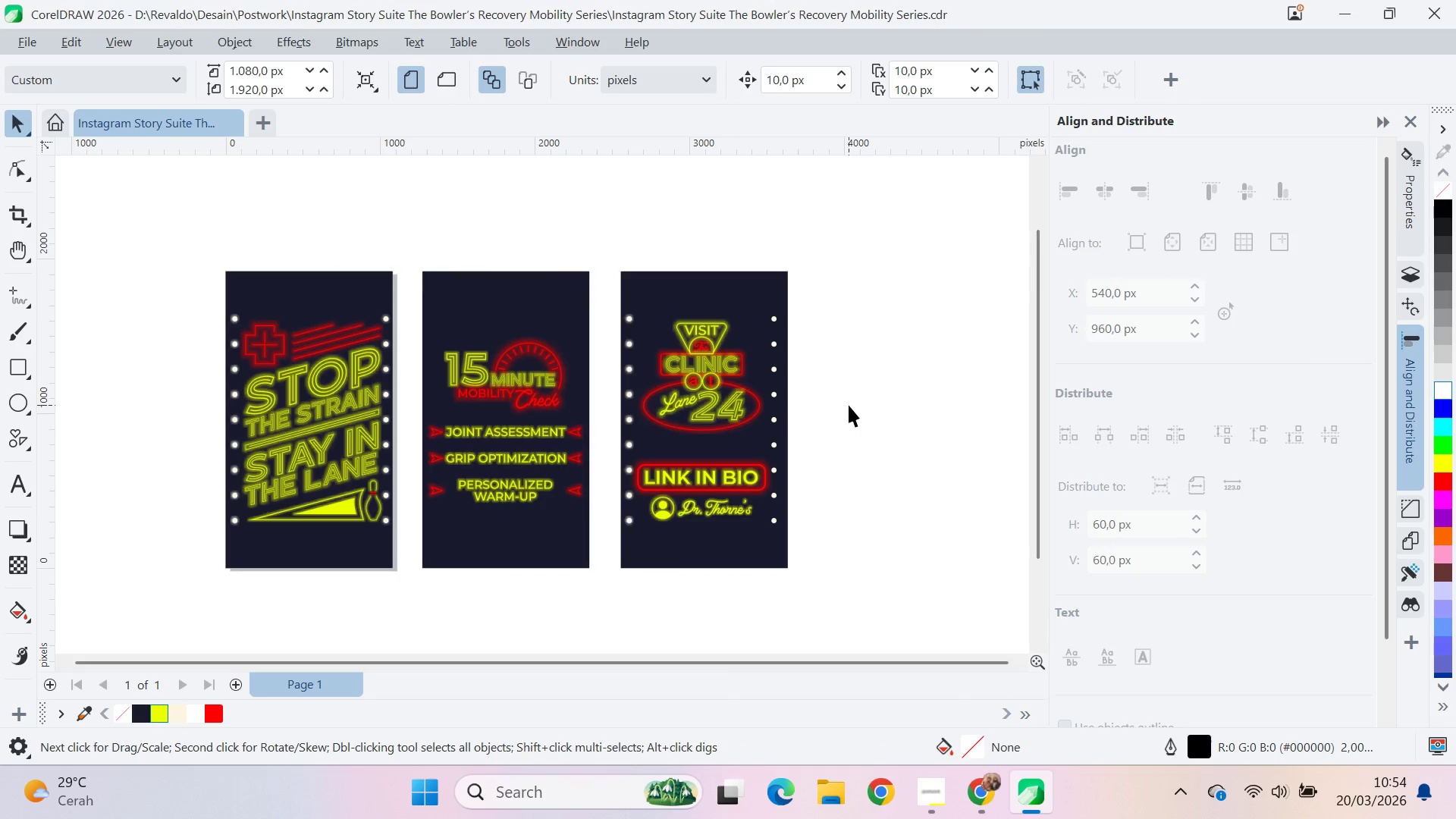 
left_click_drag(start_coordinate=[892, 334], to_coordinate=[756, 402])
 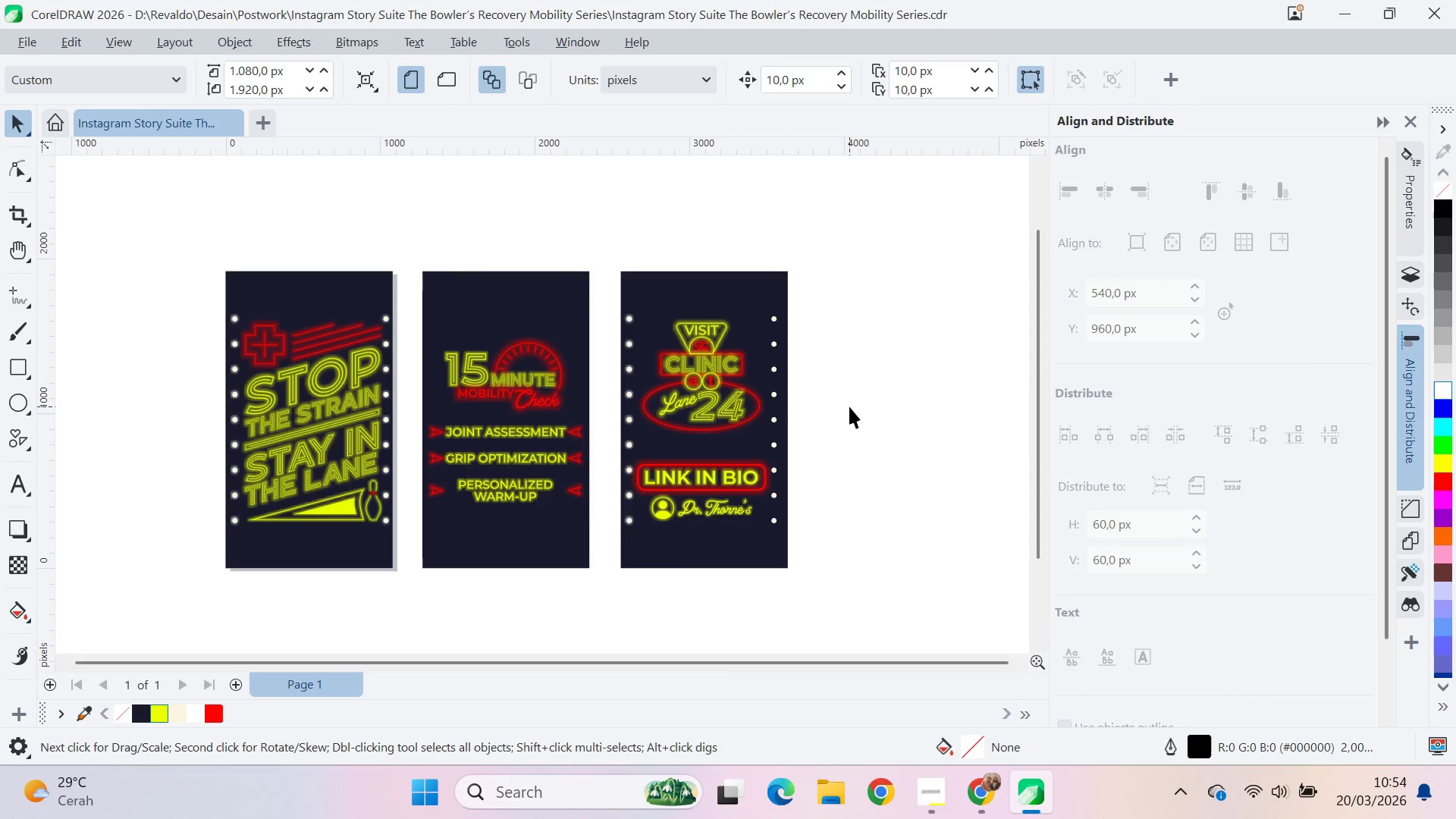 
key(Control+S)
 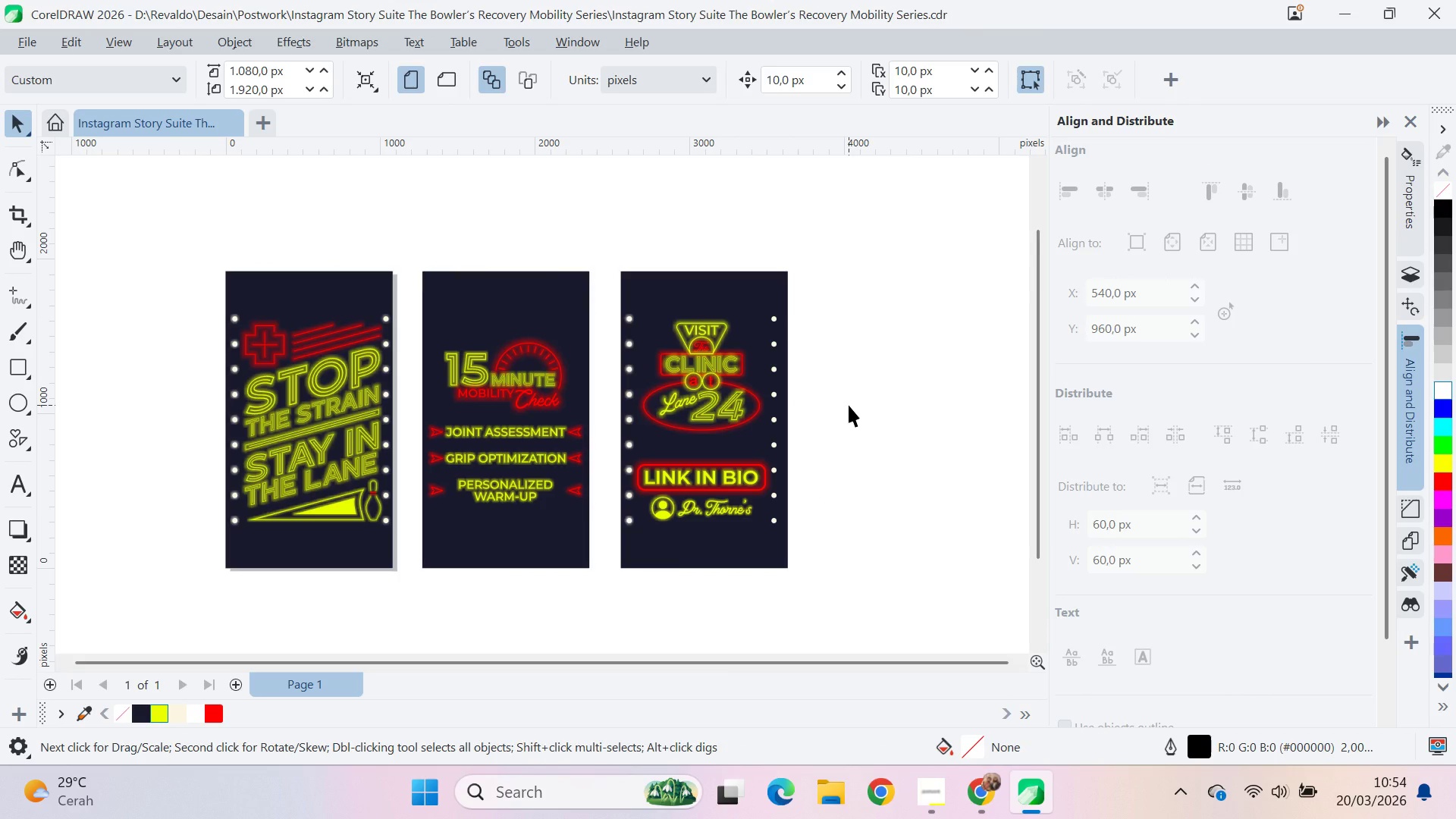 